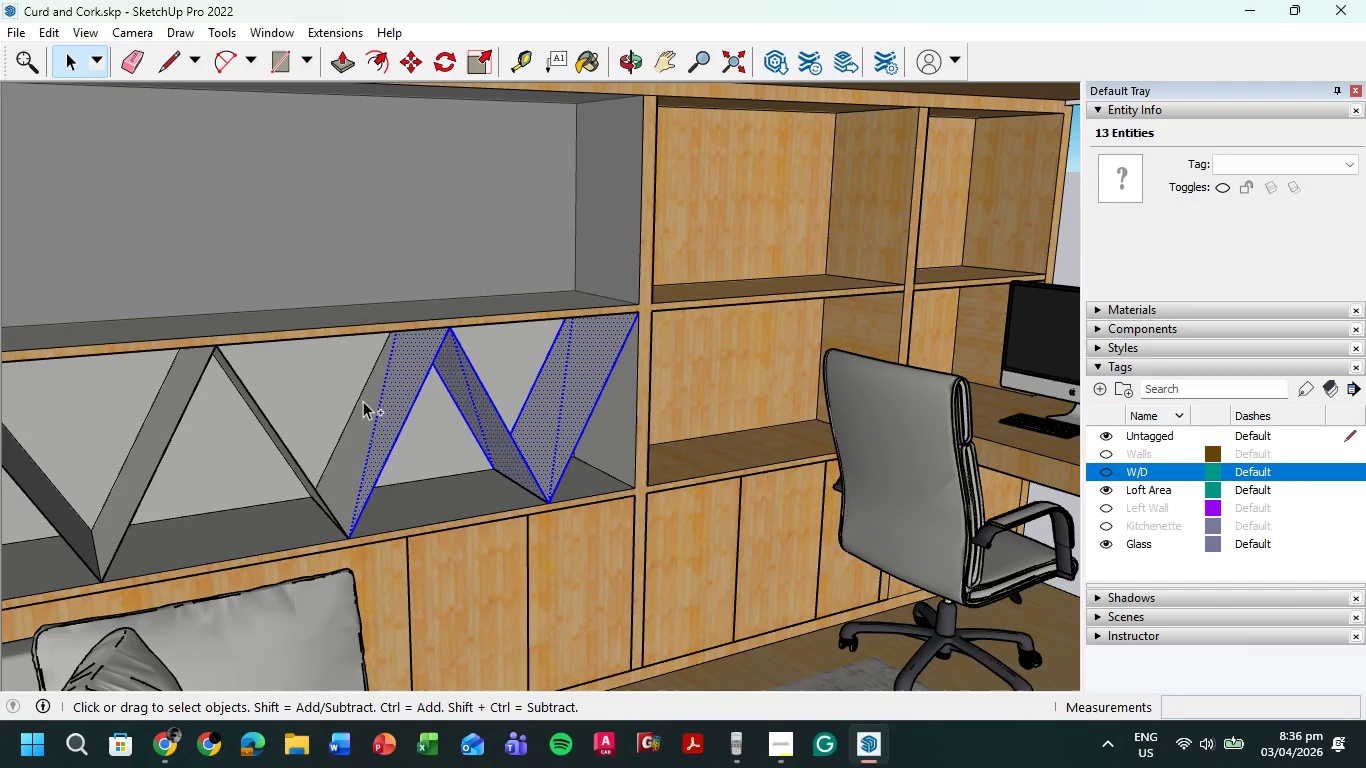 
triple_click([363, 401])
 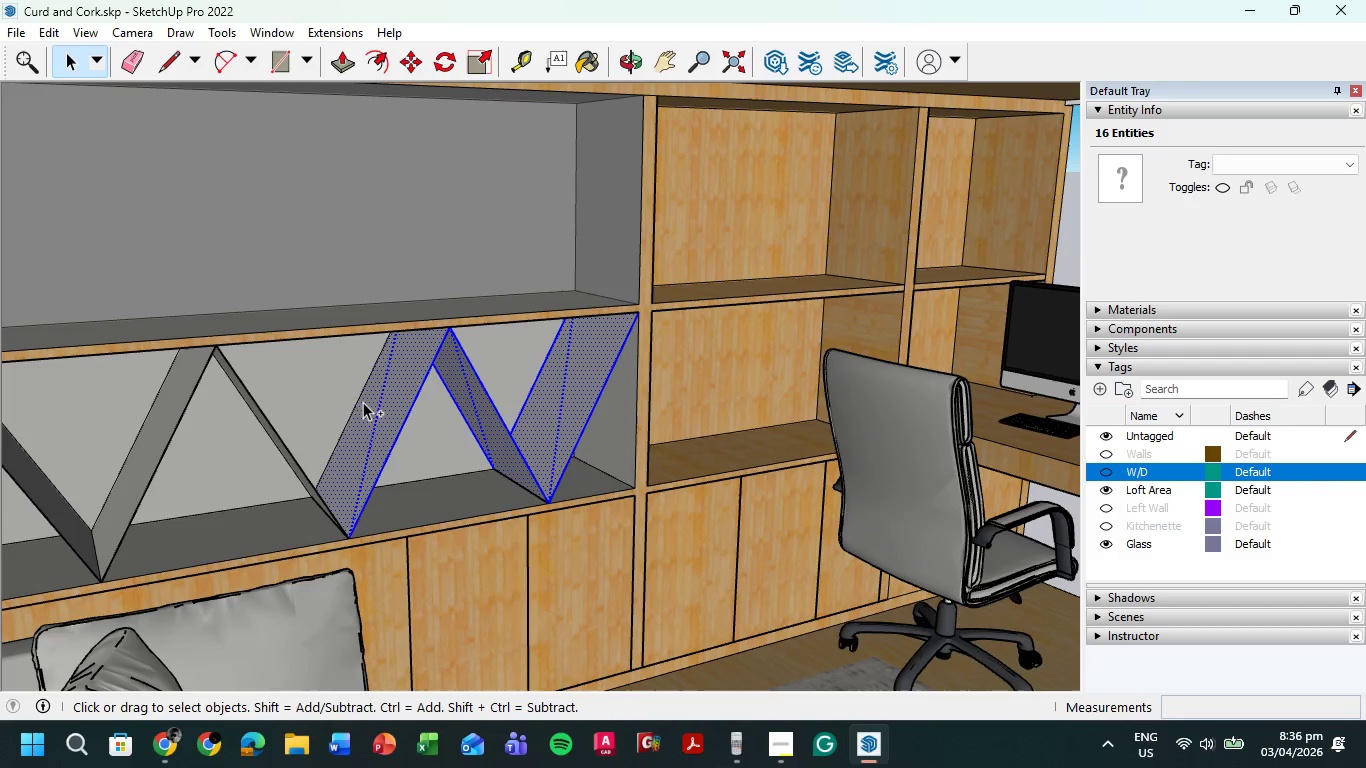 
triple_click([363, 402])
 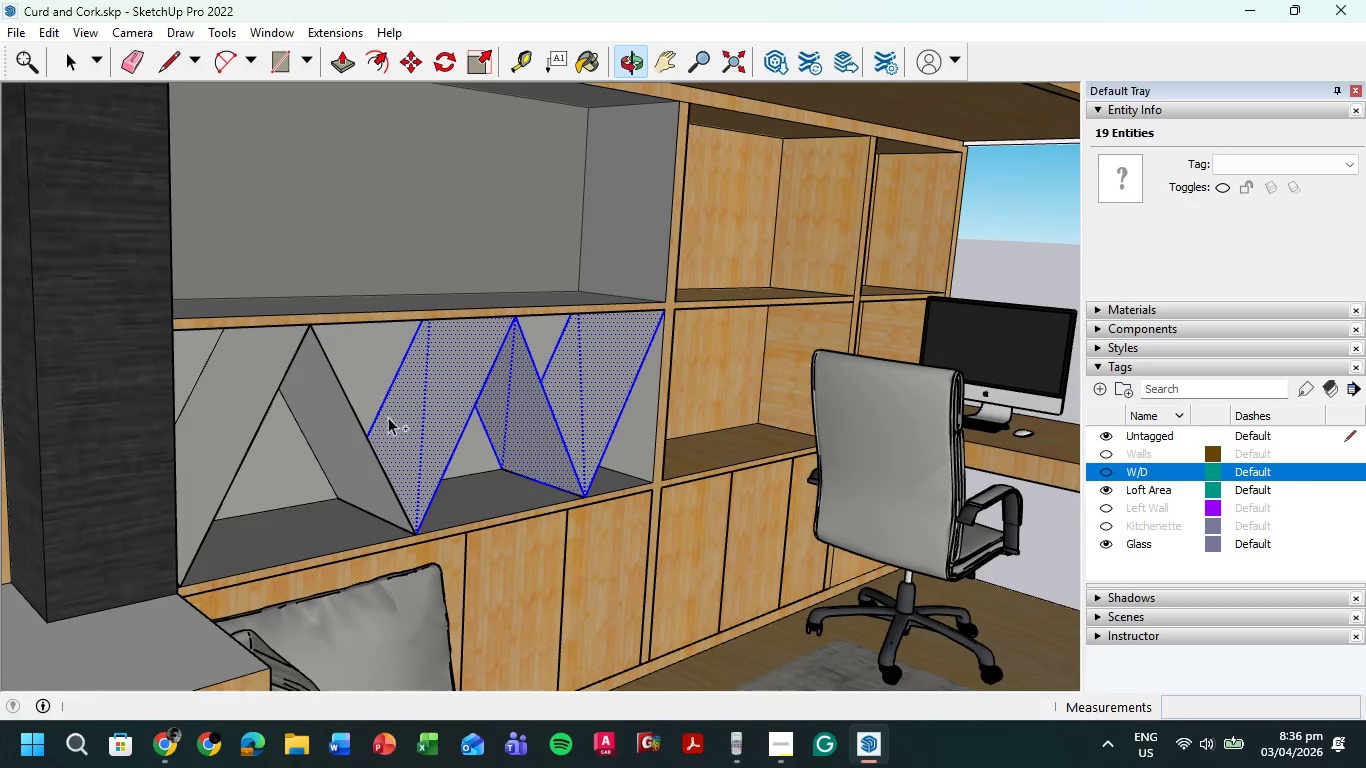 
double_click([351, 430])
 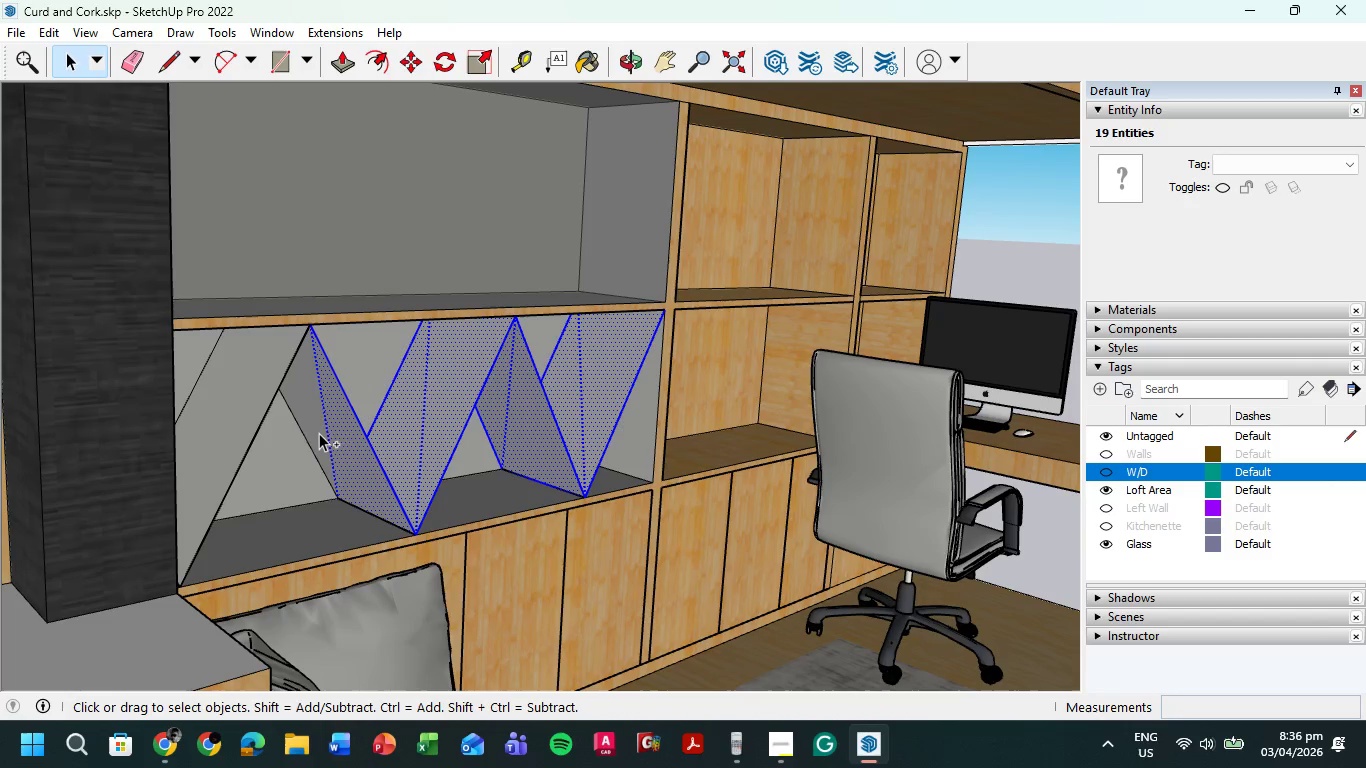 
triple_click([318, 432])
 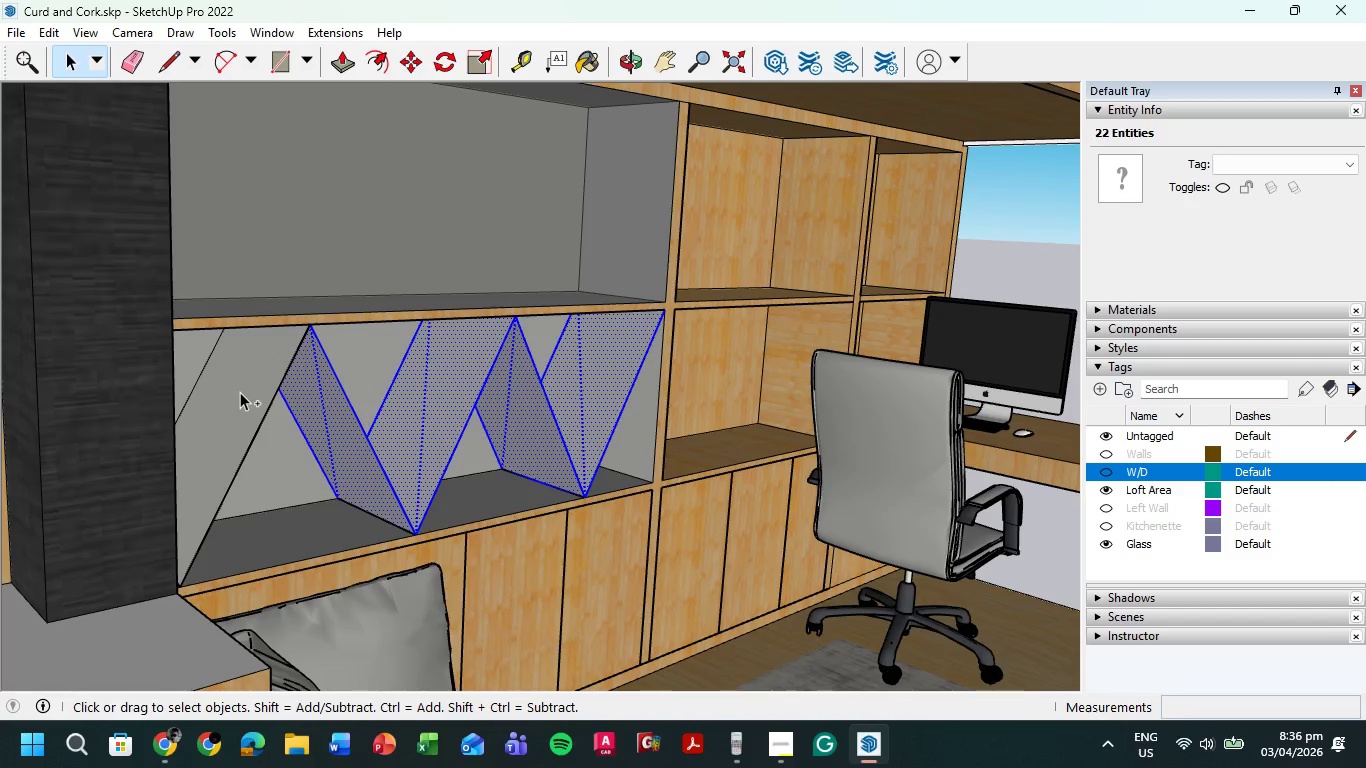 
triple_click([240, 391])
 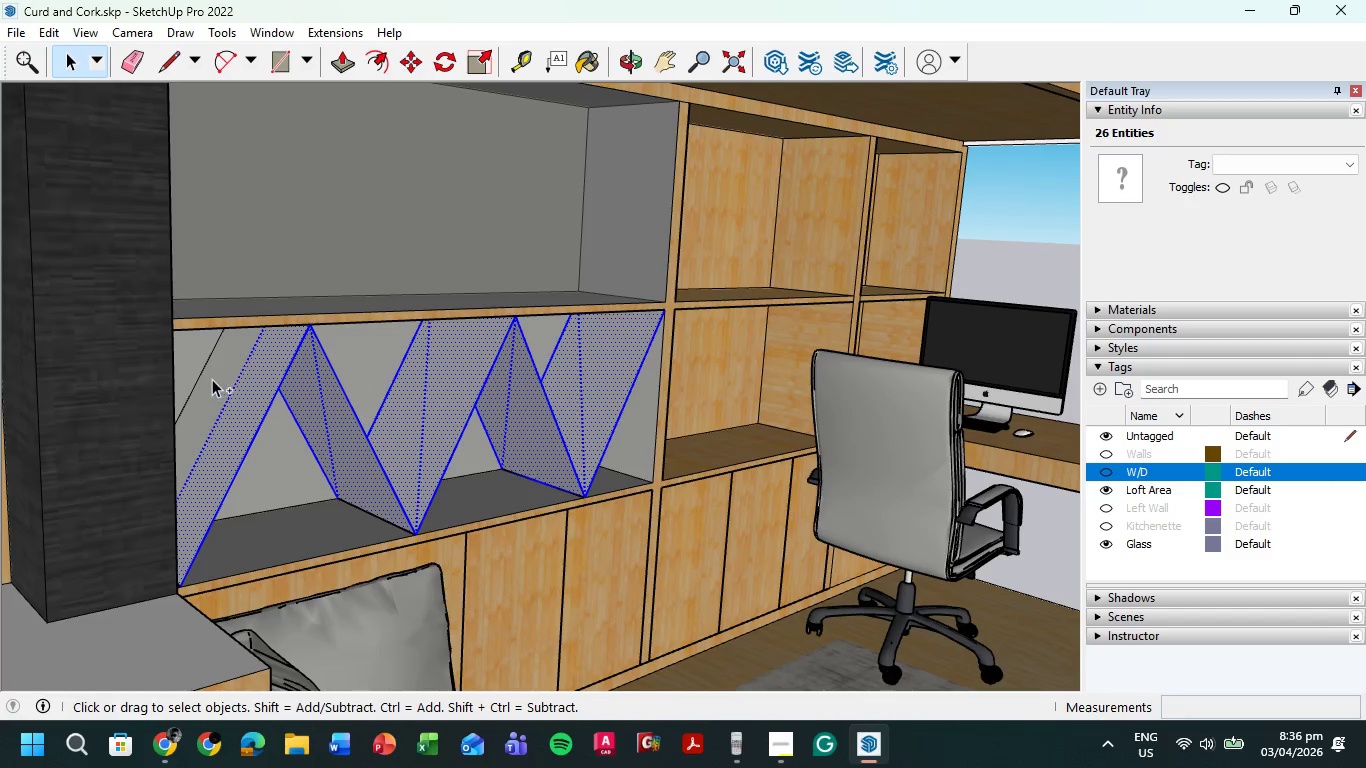 
triple_click([212, 379])
 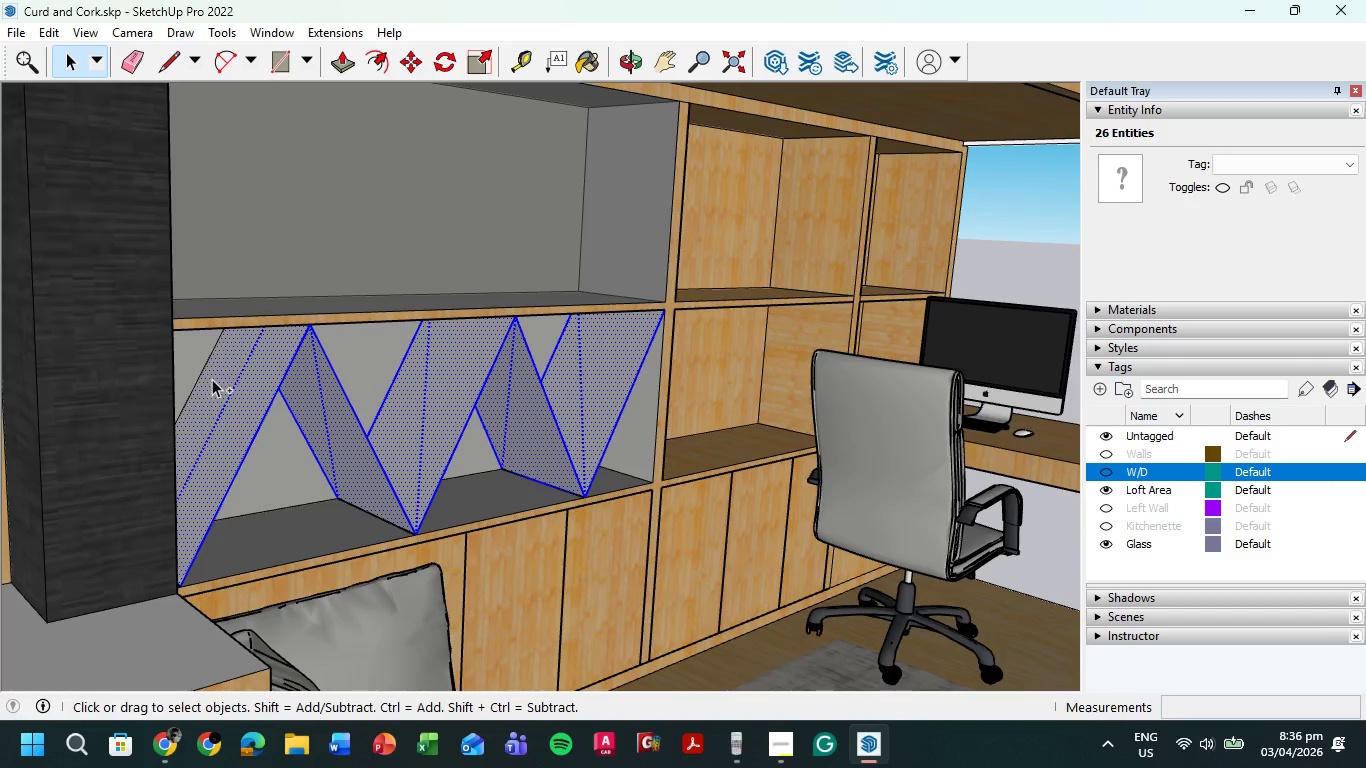 
triple_click([212, 379])
 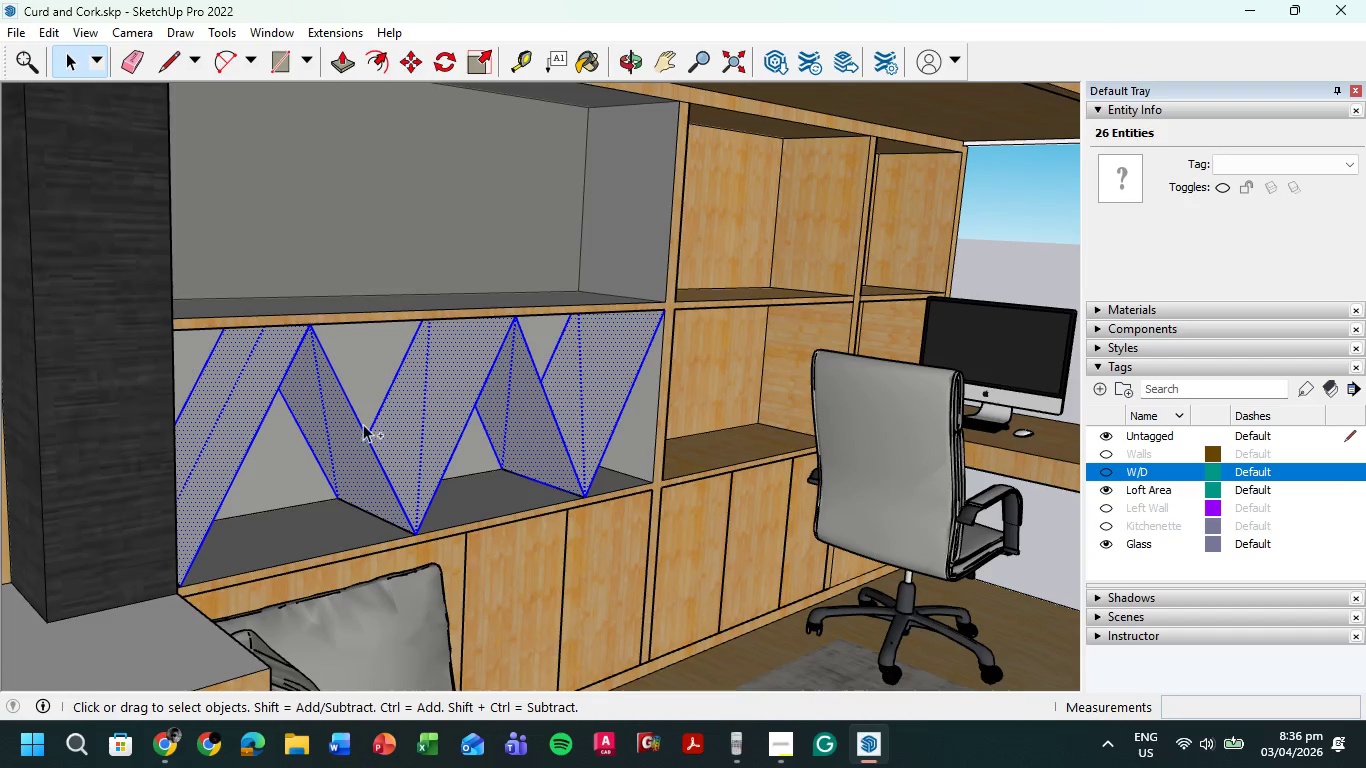 
scroll: coordinate [364, 424], scroll_direction: up, amount: 1.0
 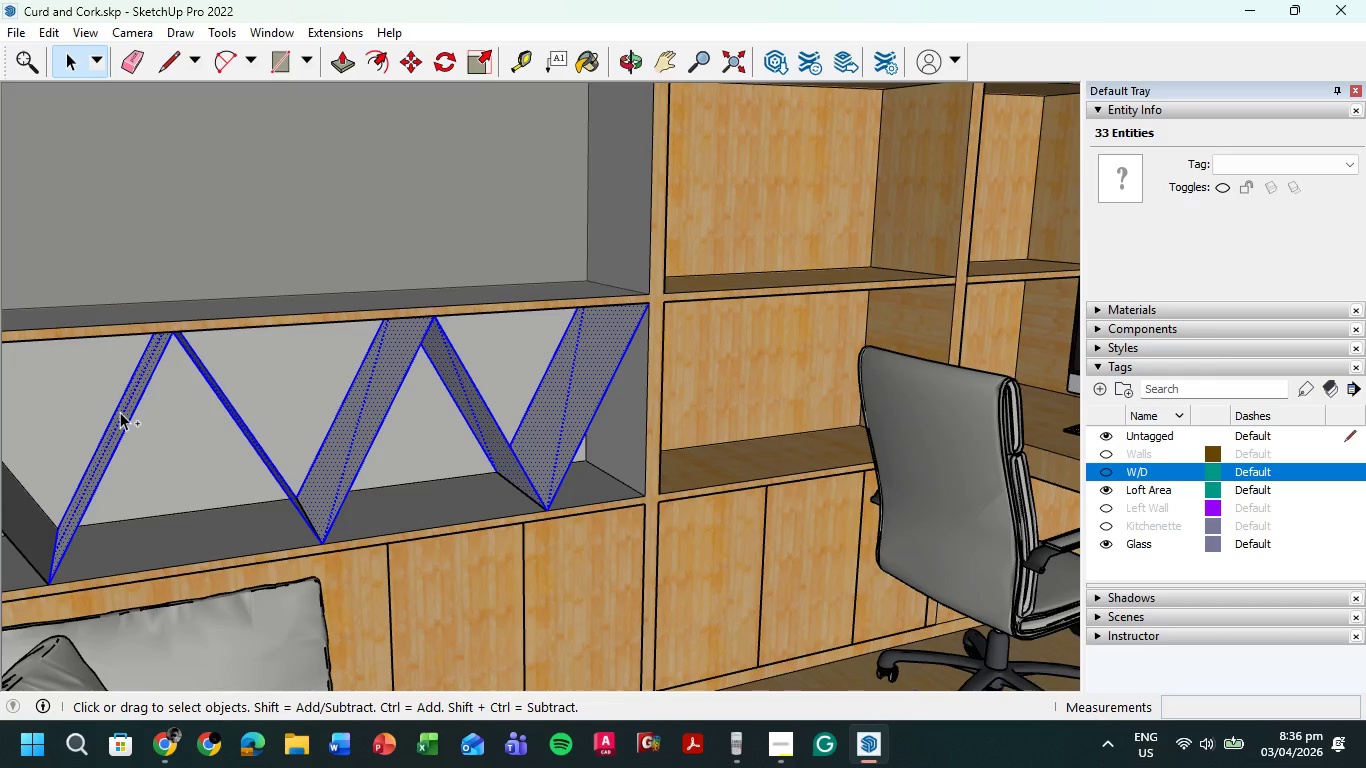 
hold_key(key=ShiftLeft, duration=0.45)
 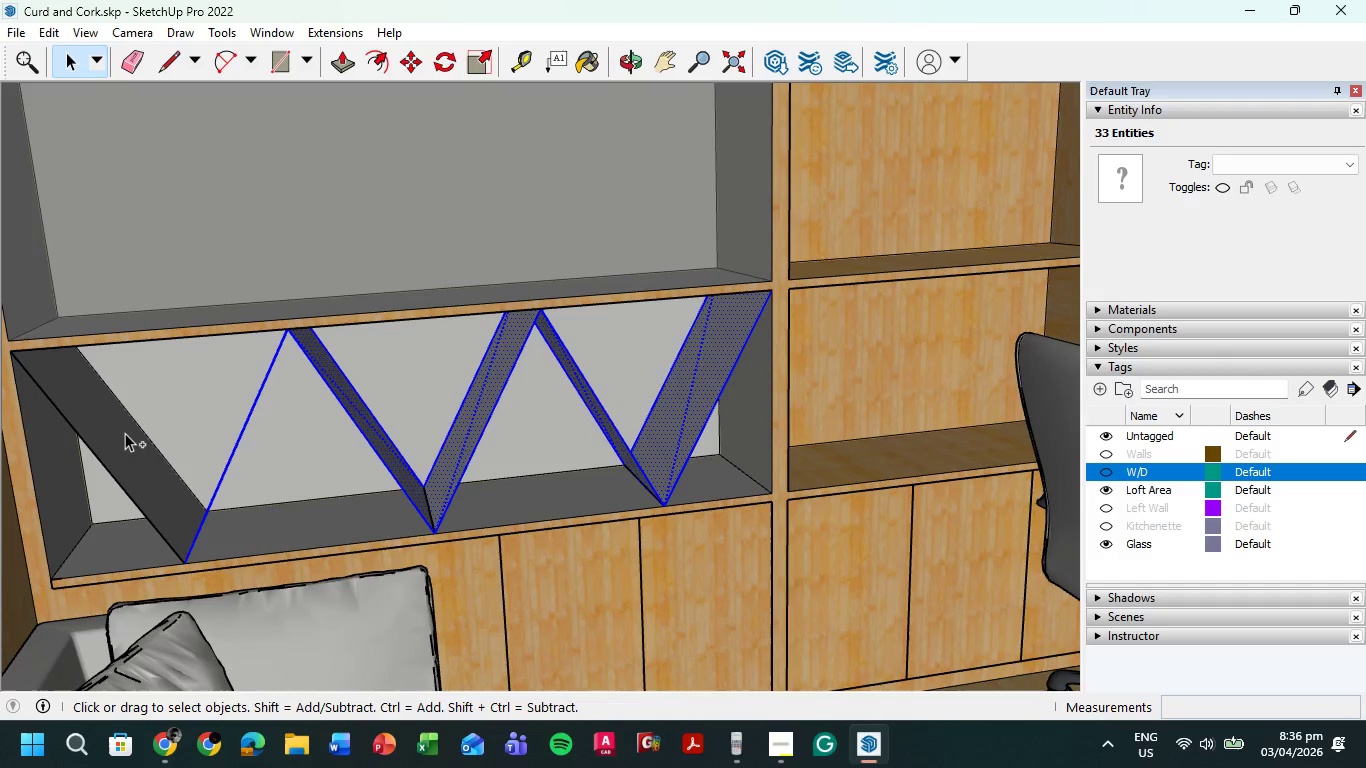 
double_click([125, 432])
 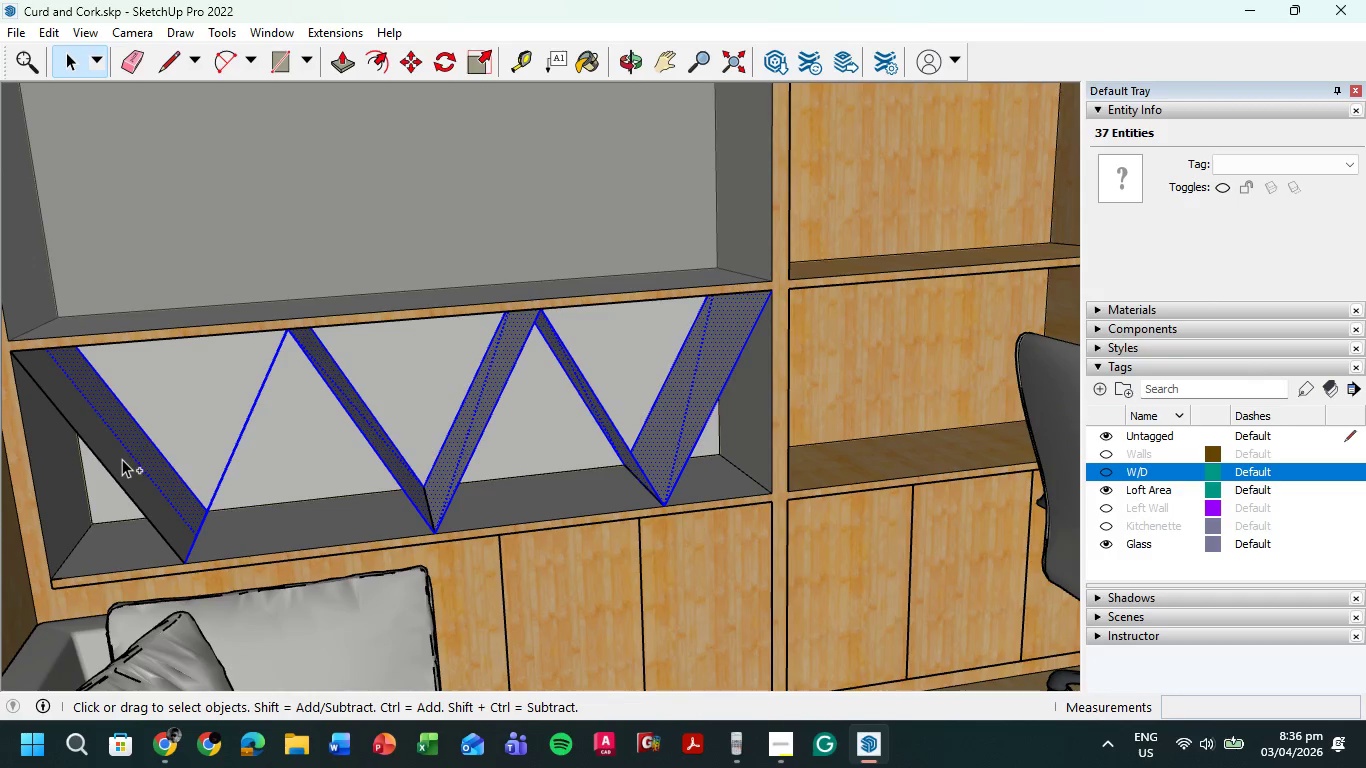 
double_click([122, 459])
 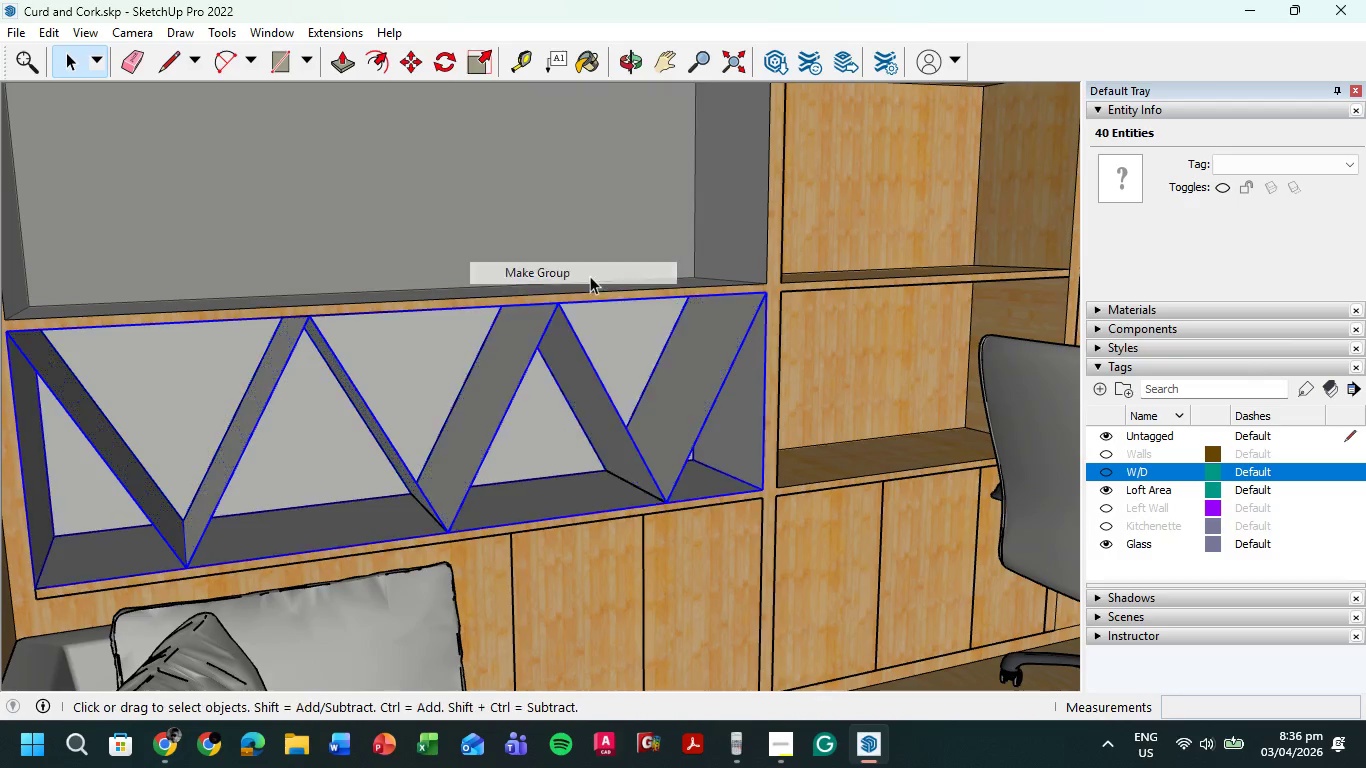 
key(Control+C)
 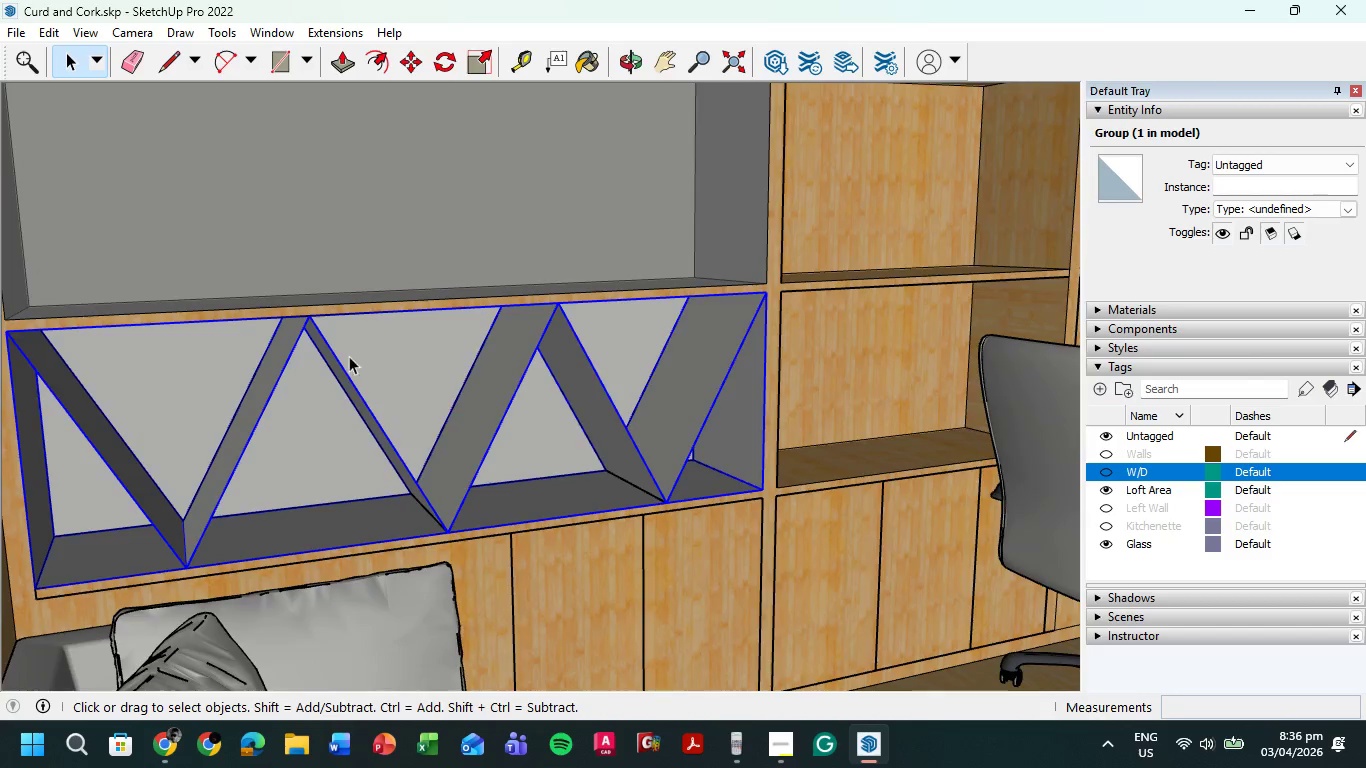 
key(Control+ControlLeft)
 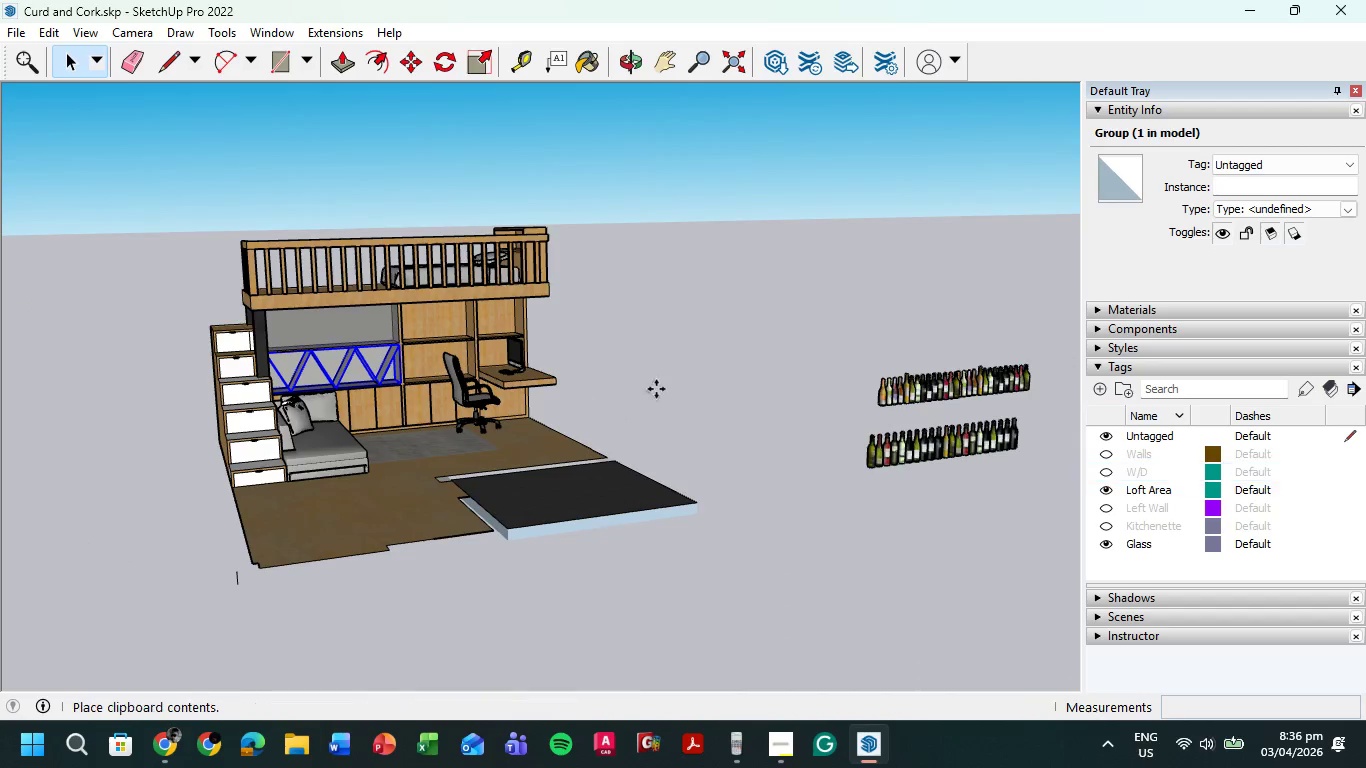 
key(Control+V)
 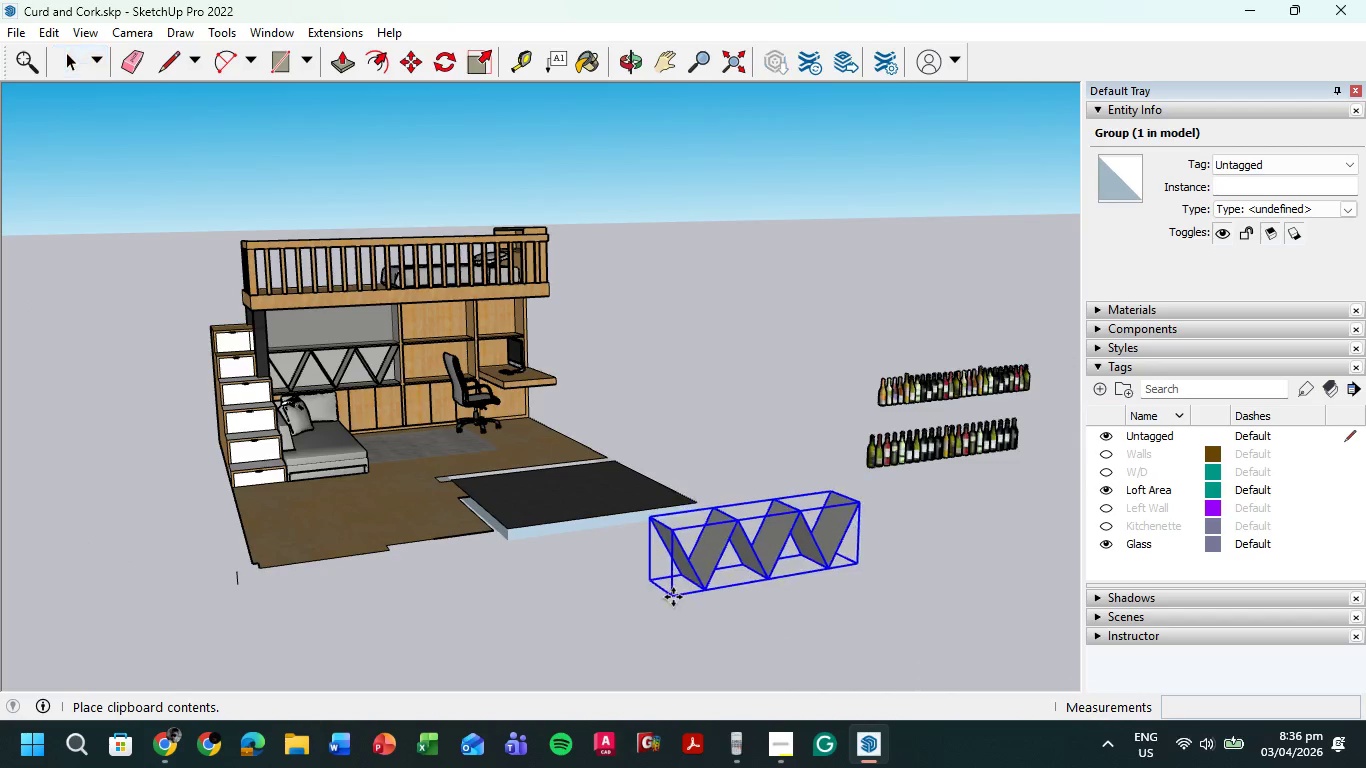 
scroll: coordinate [331, 362], scroll_direction: down, amount: 19.0
 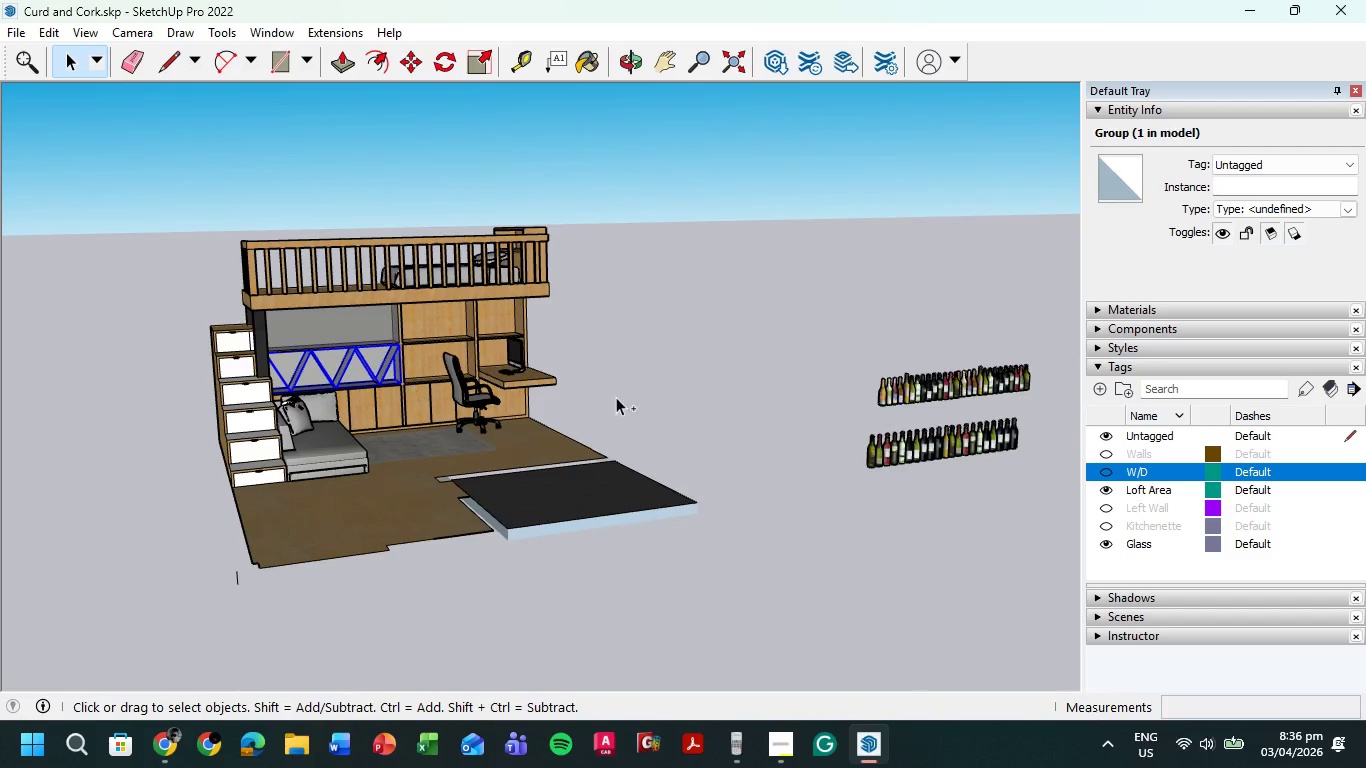 
left_click([688, 595])
 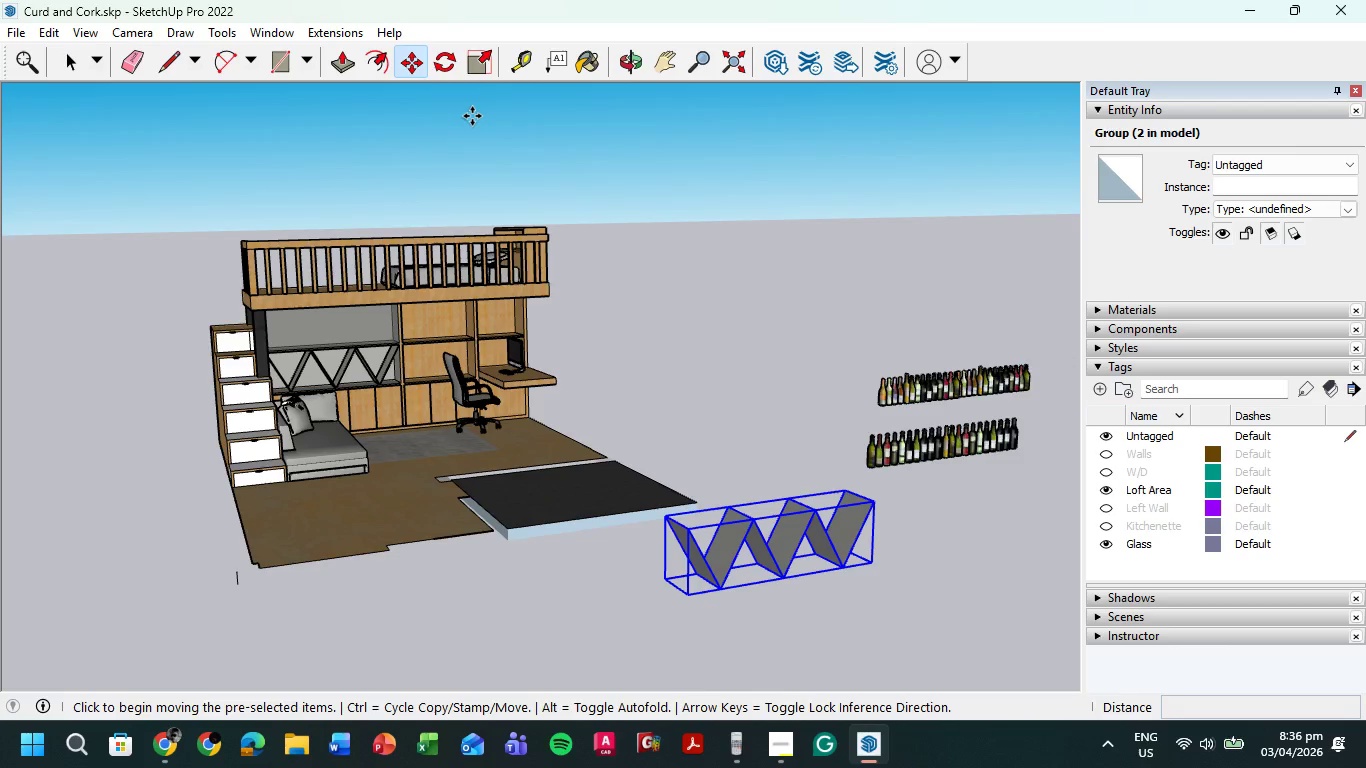 
wait(5.47)
 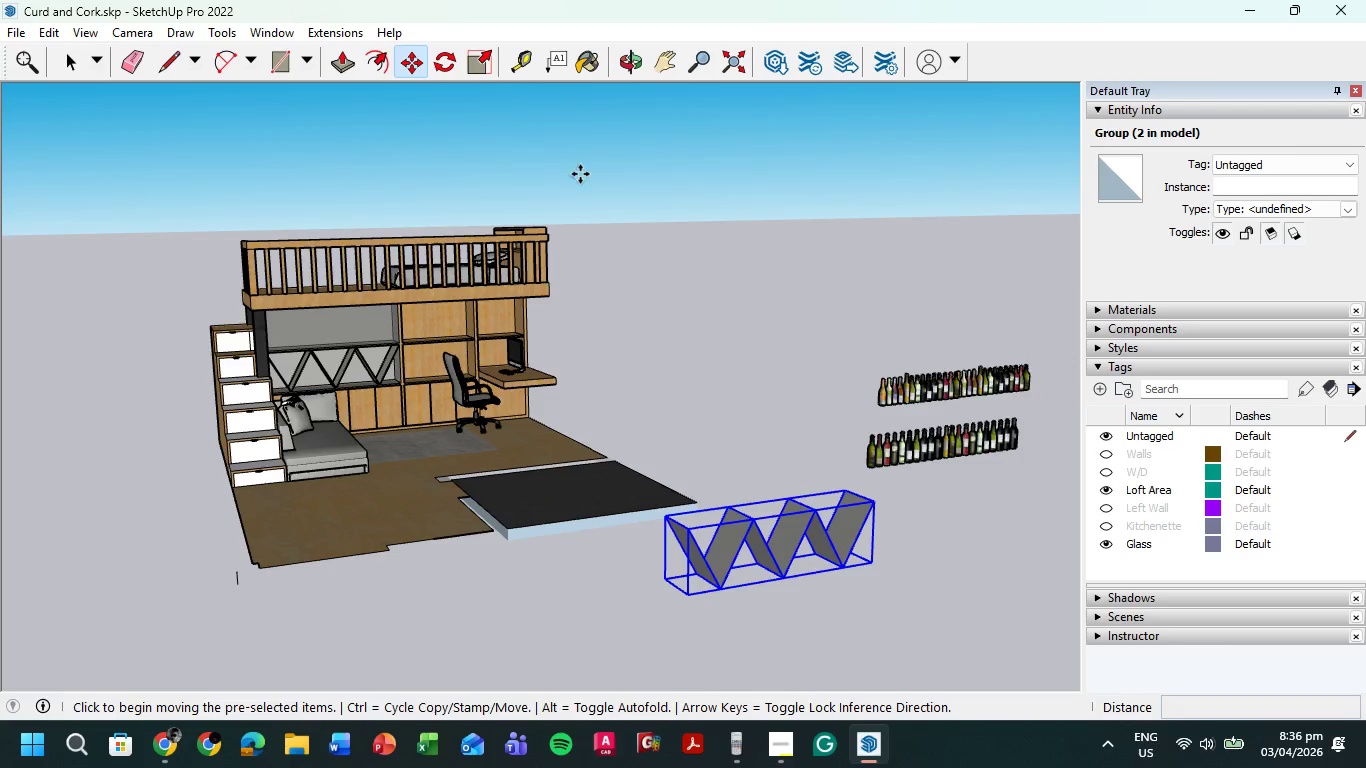 
left_click([435, 64])
 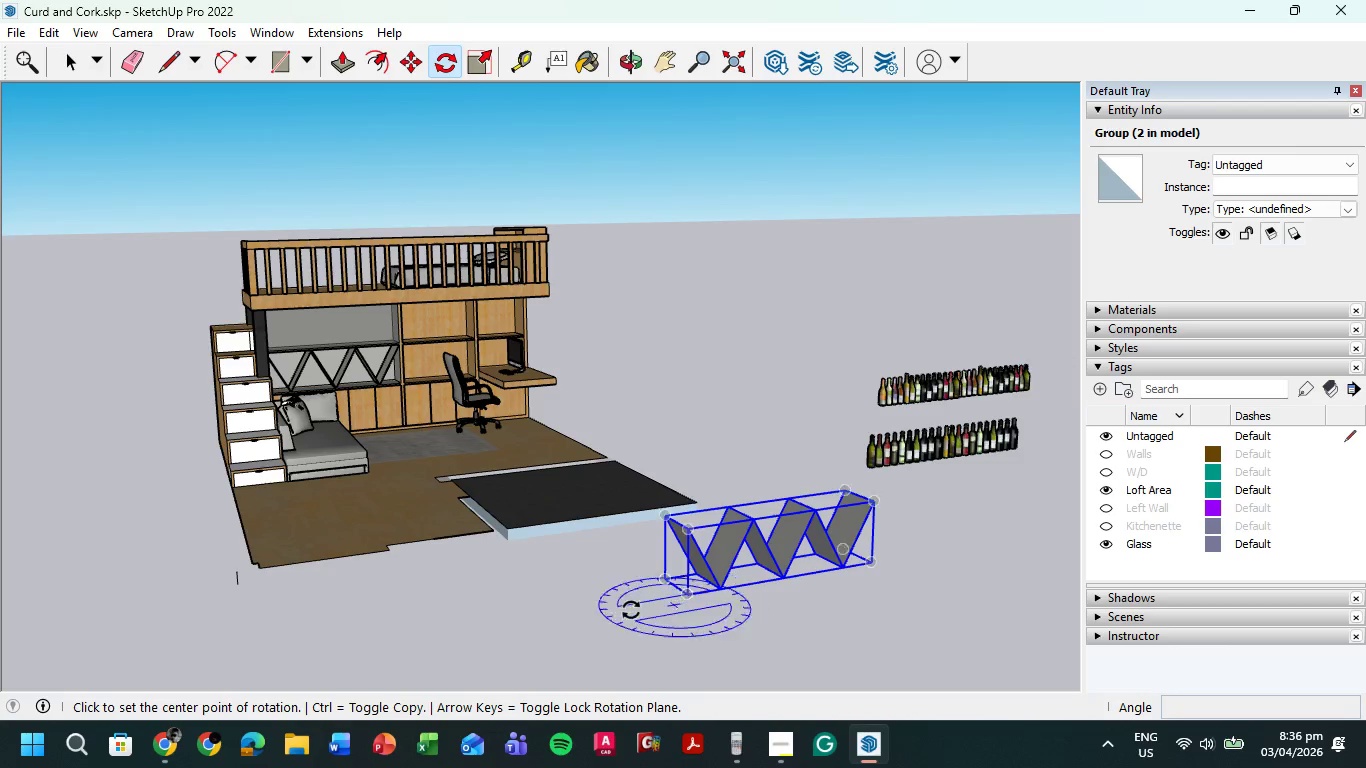 
key(ArrowUp)
 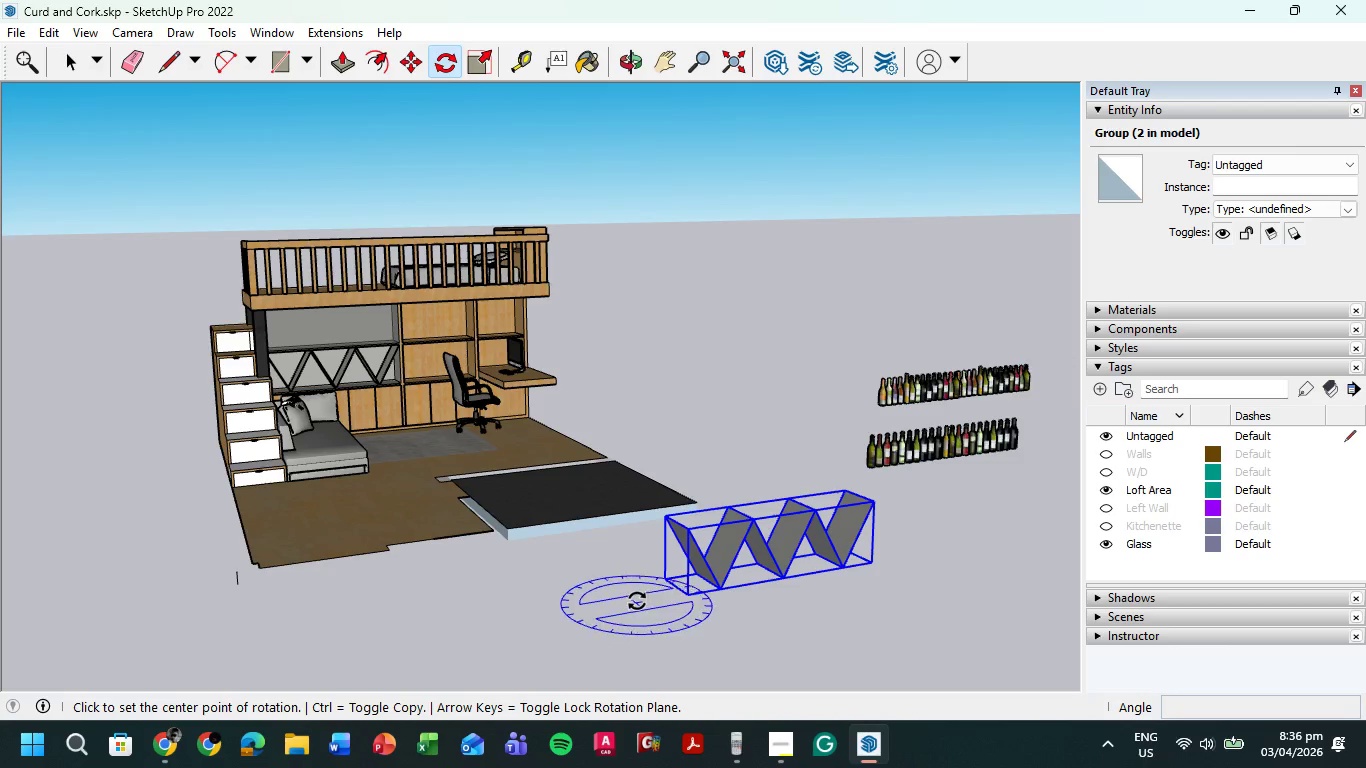 
key(ArrowUp)
 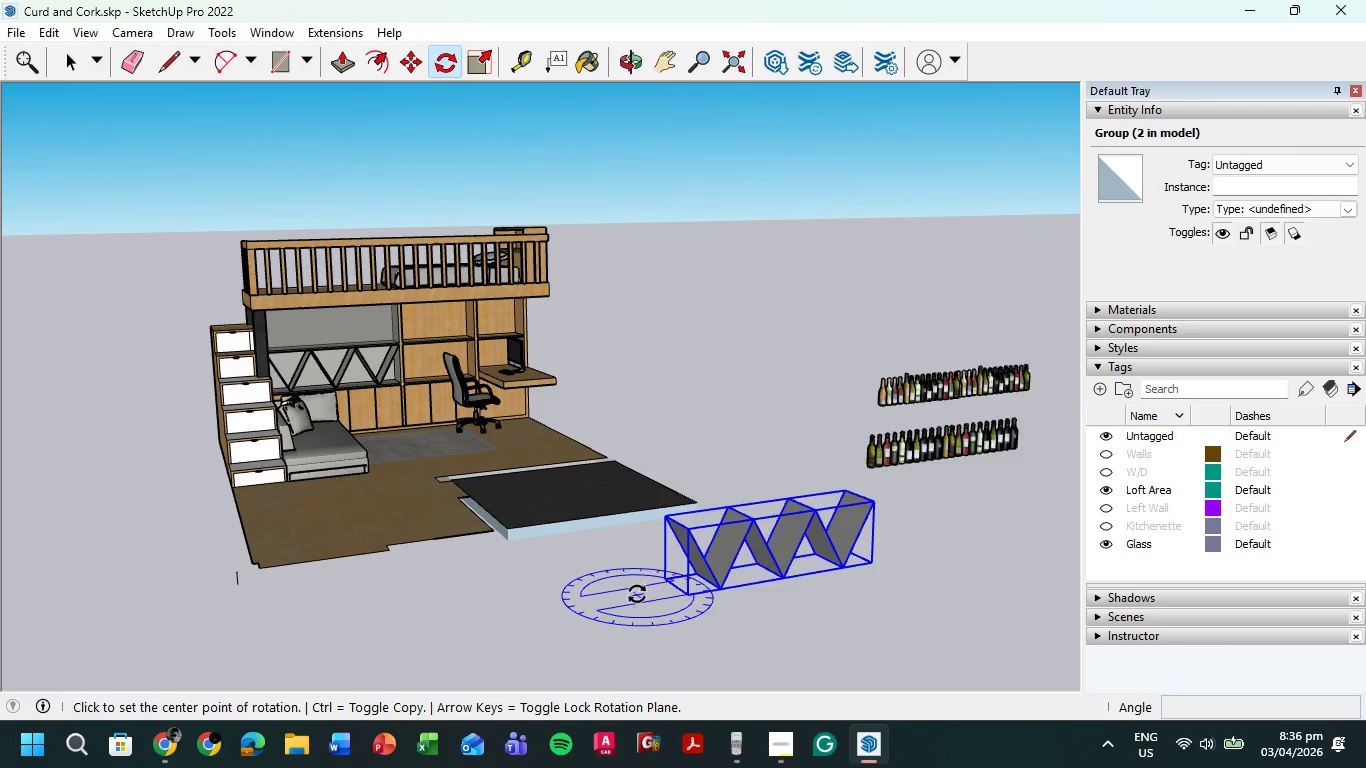 
key(ArrowDown)
 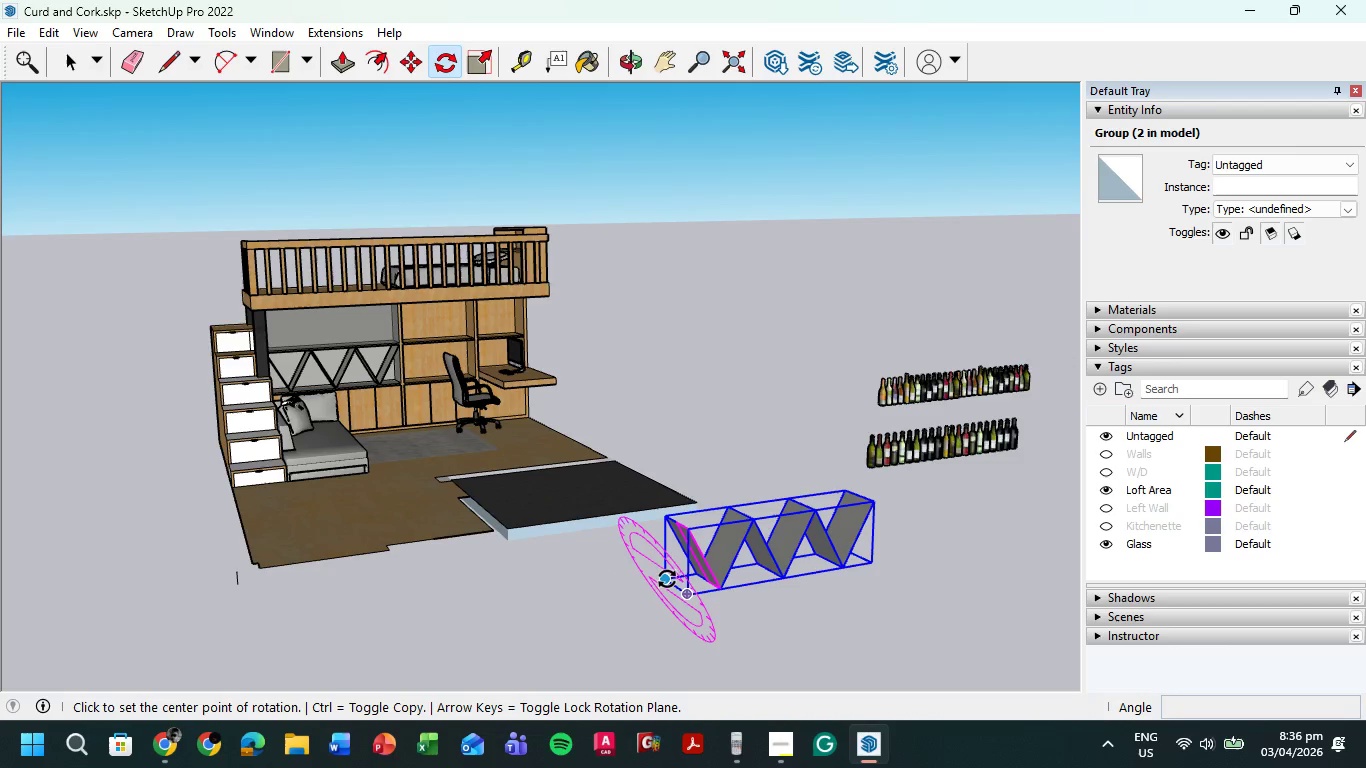 
key(ArrowDown)
 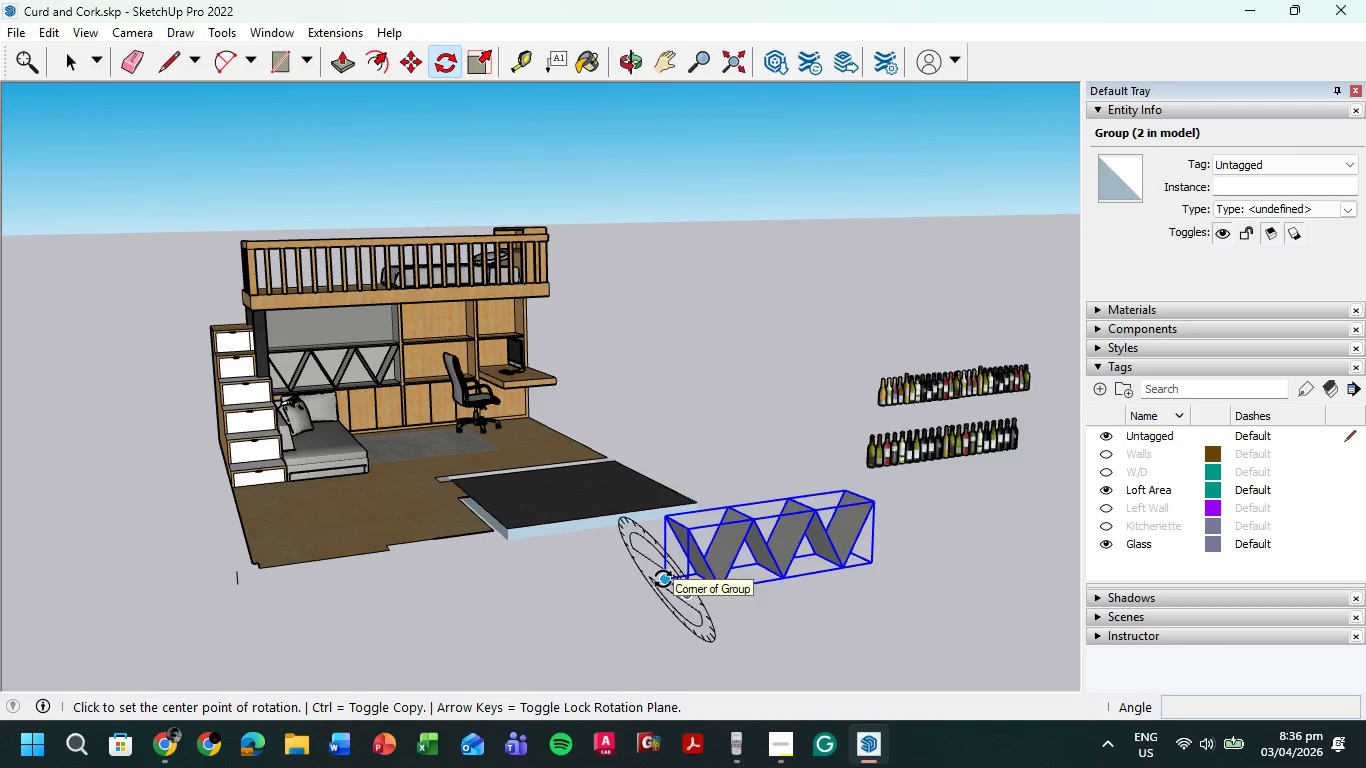 
key(ArrowDown)
 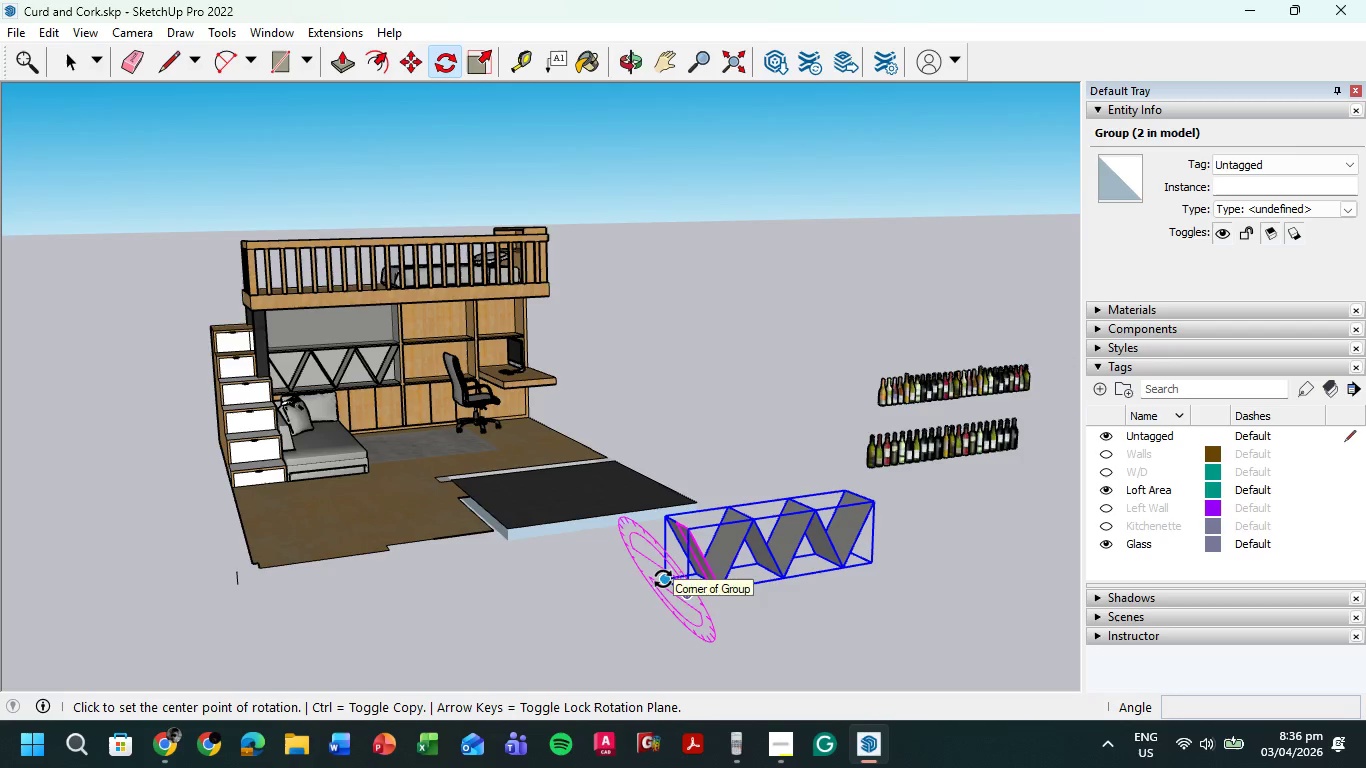 
key(ArrowDown)
 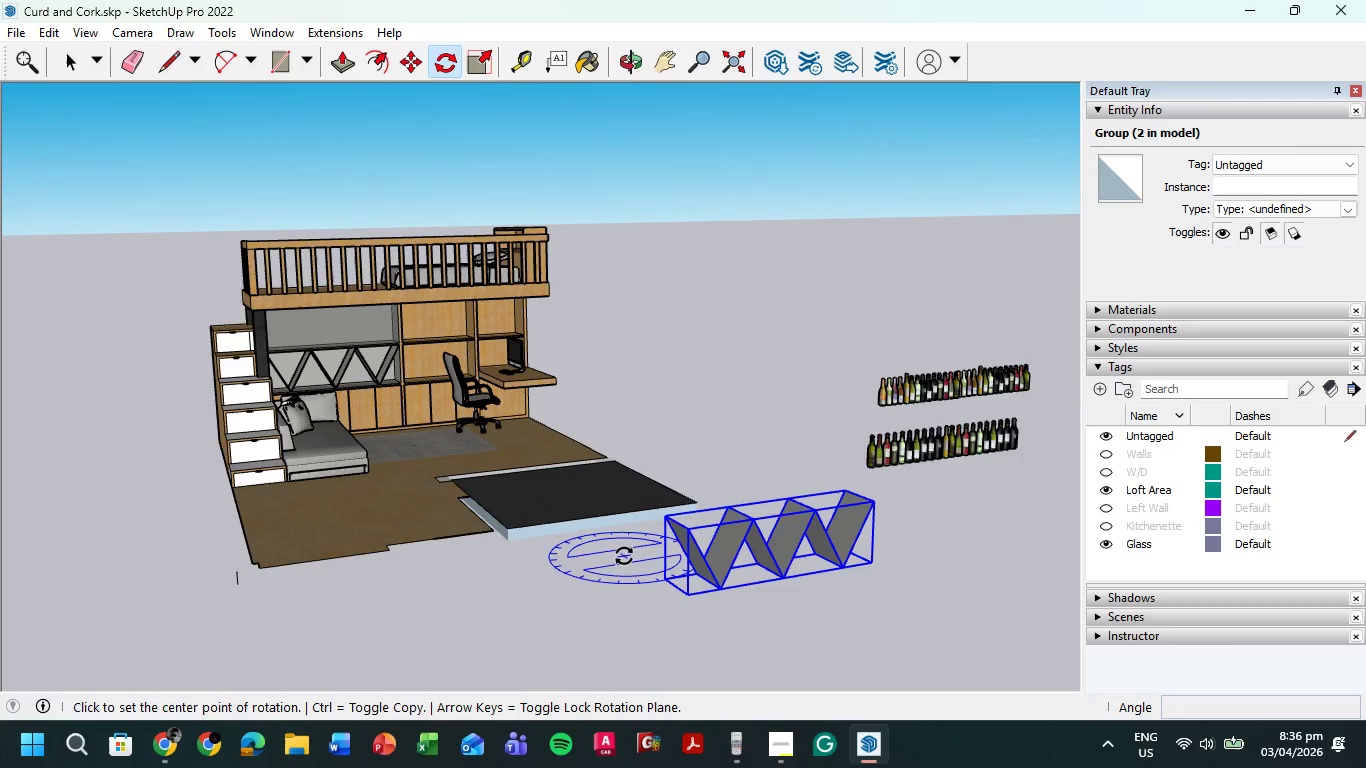 
key(ArrowDown)
 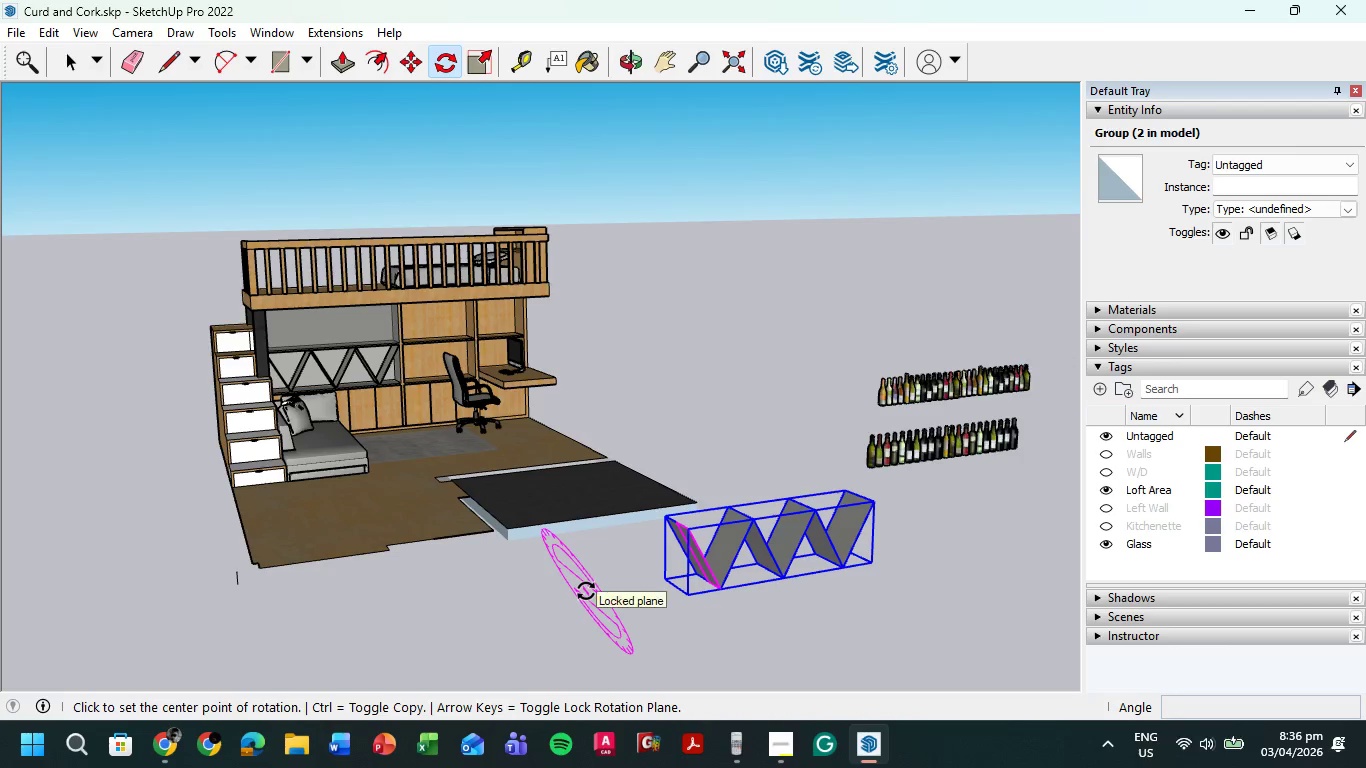 
key(ArrowUp)
 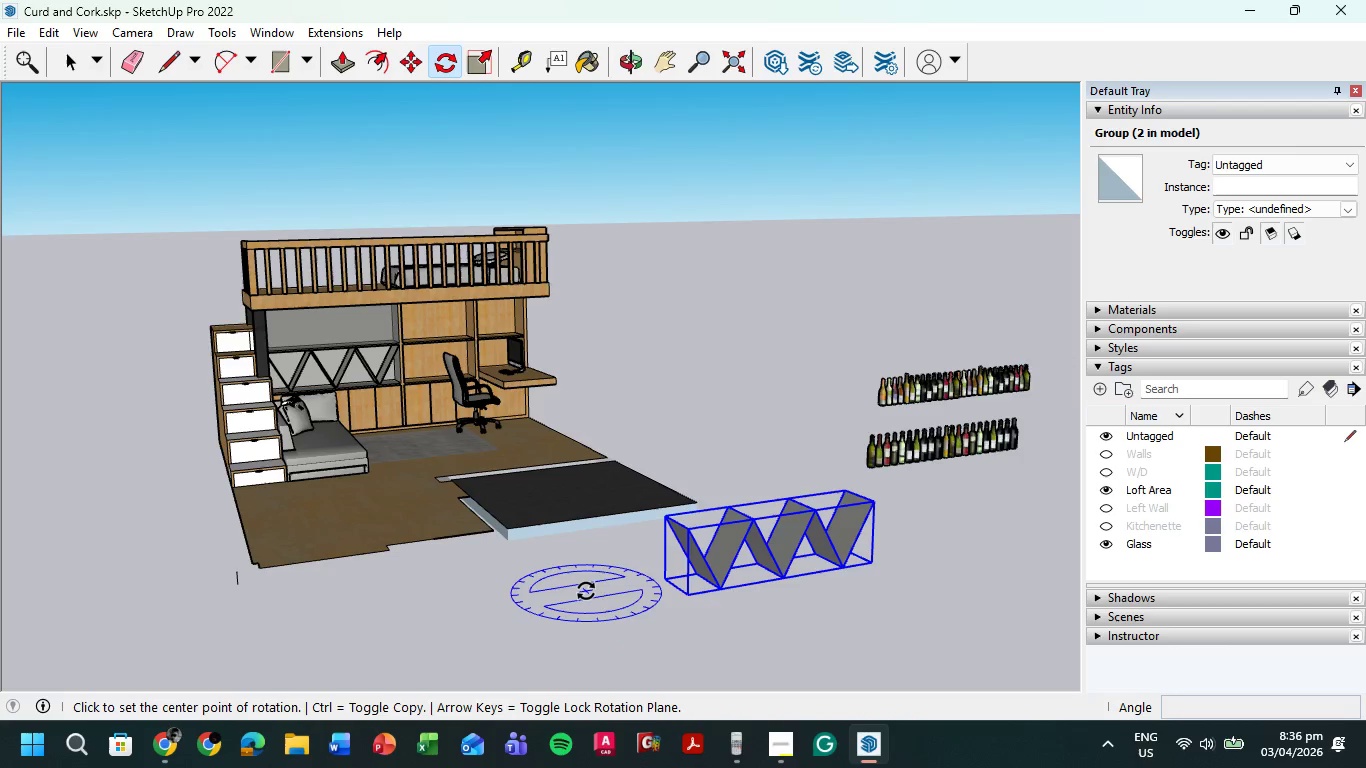 
key(ArrowUp)
 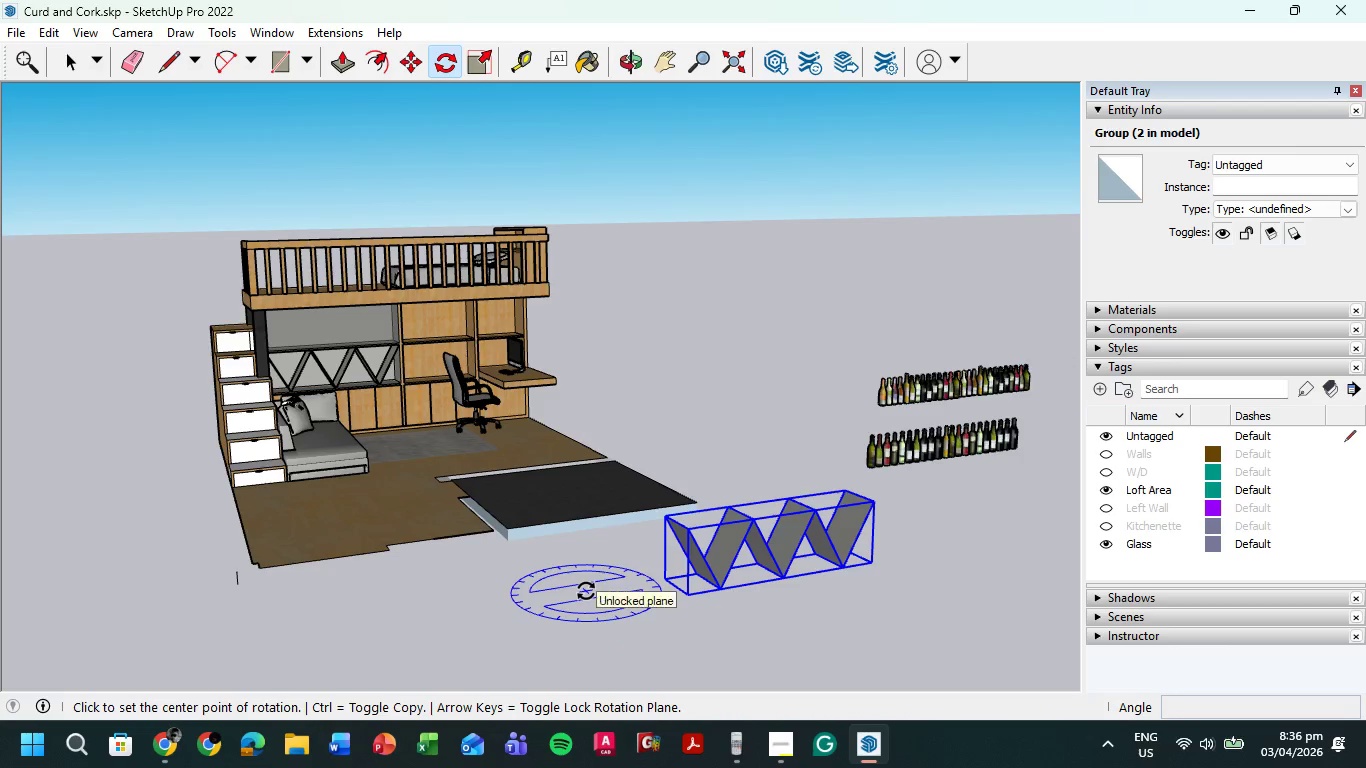 
key(ArrowUp)
 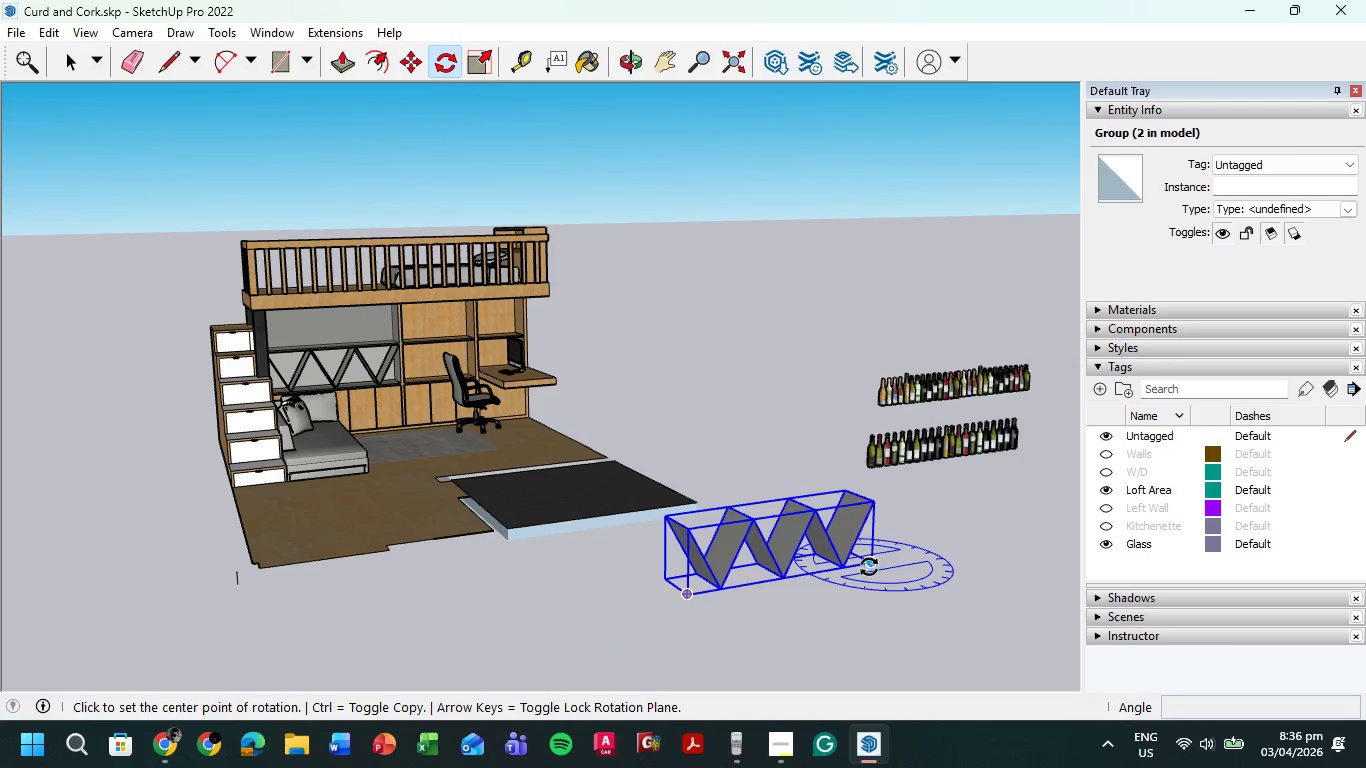 
key(ArrowRight)
 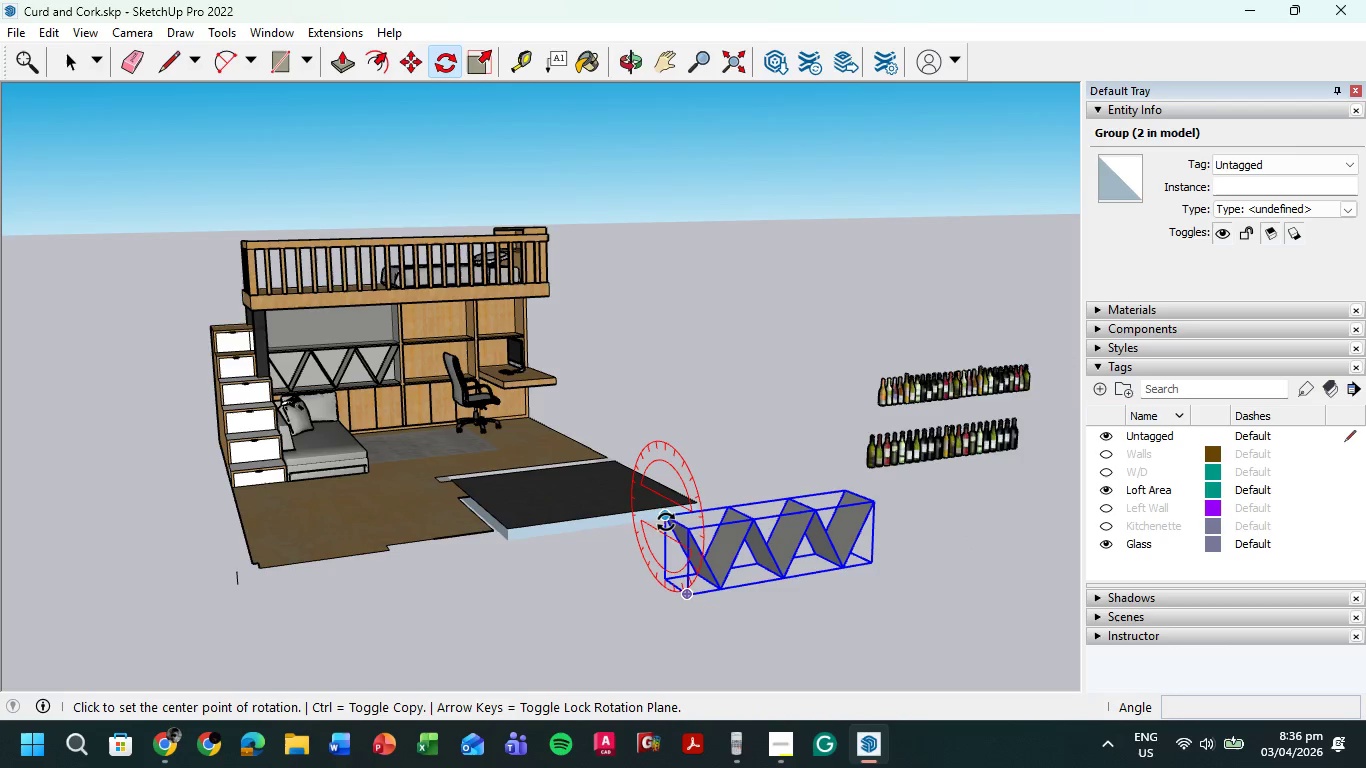 
left_click([668, 518])
 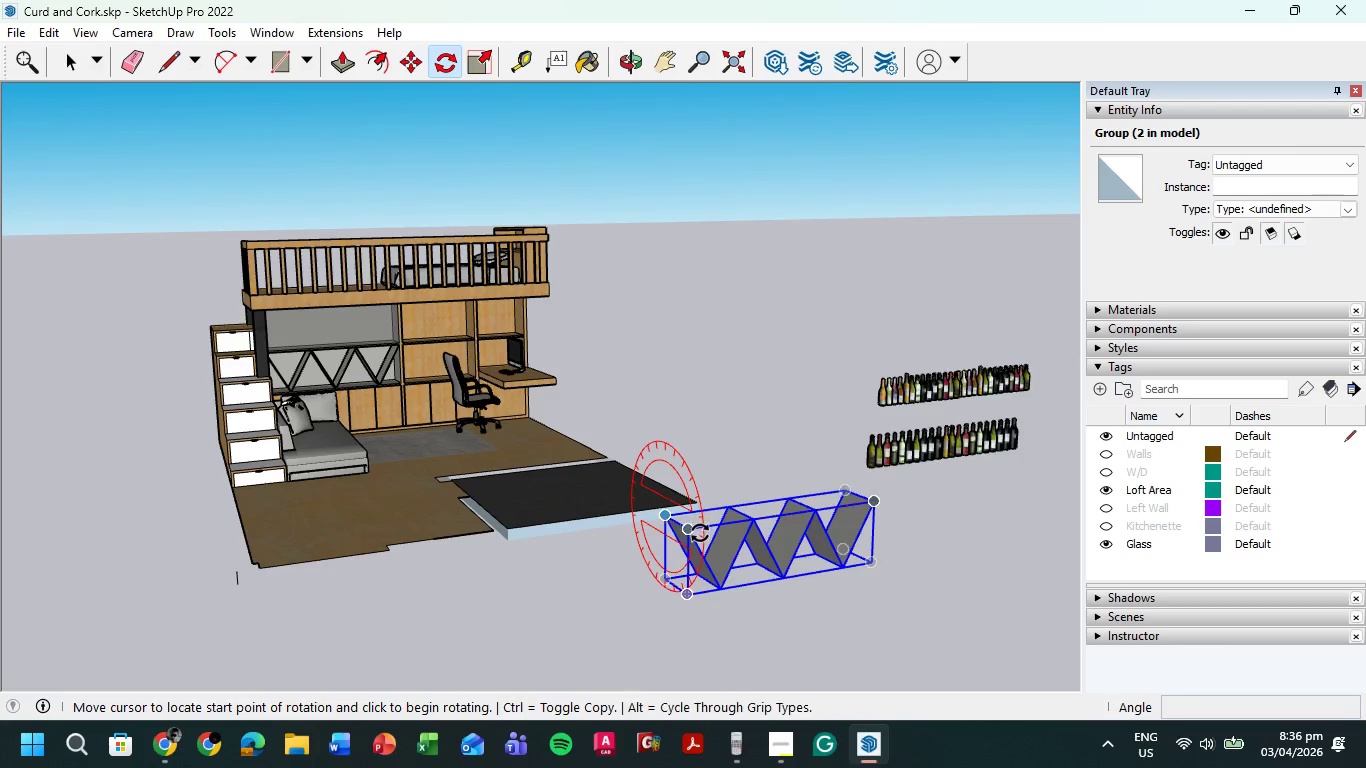 
left_click([700, 533])
 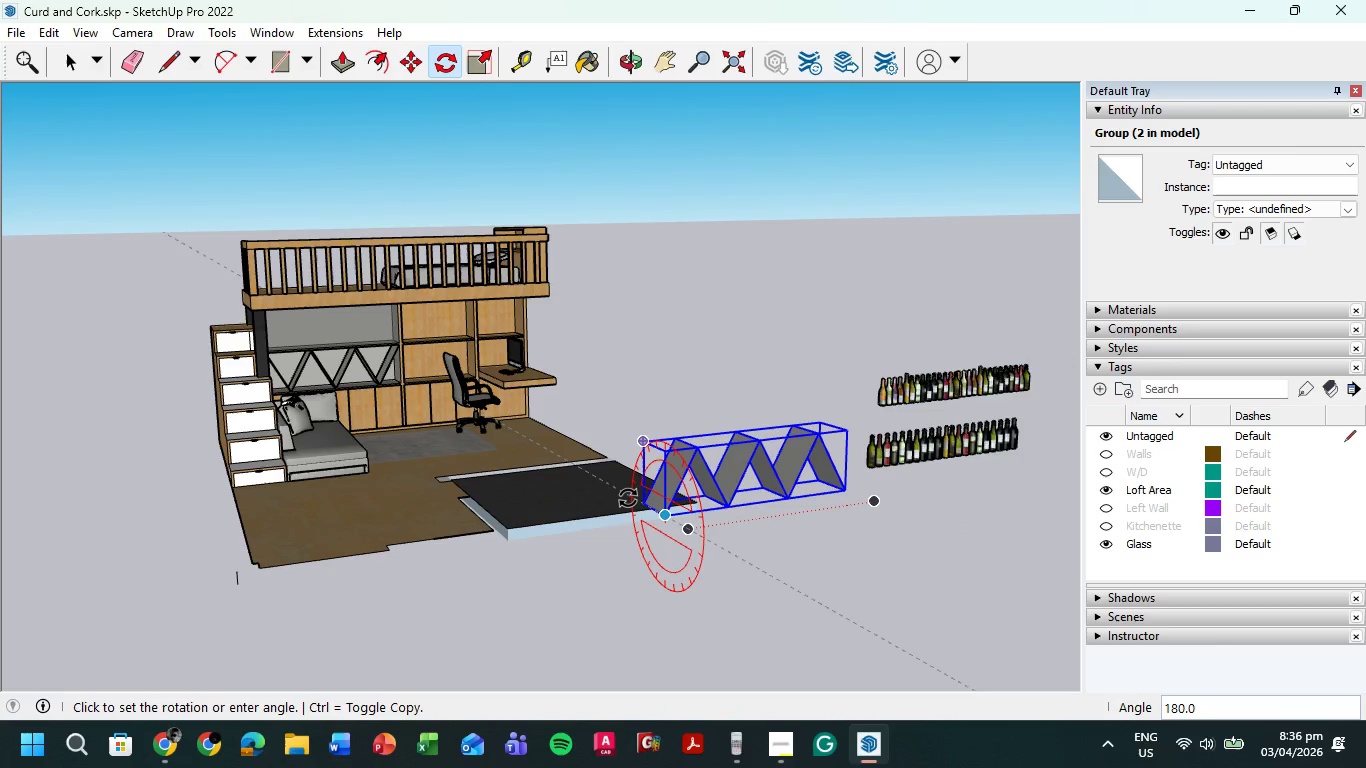 
left_click([628, 499])
 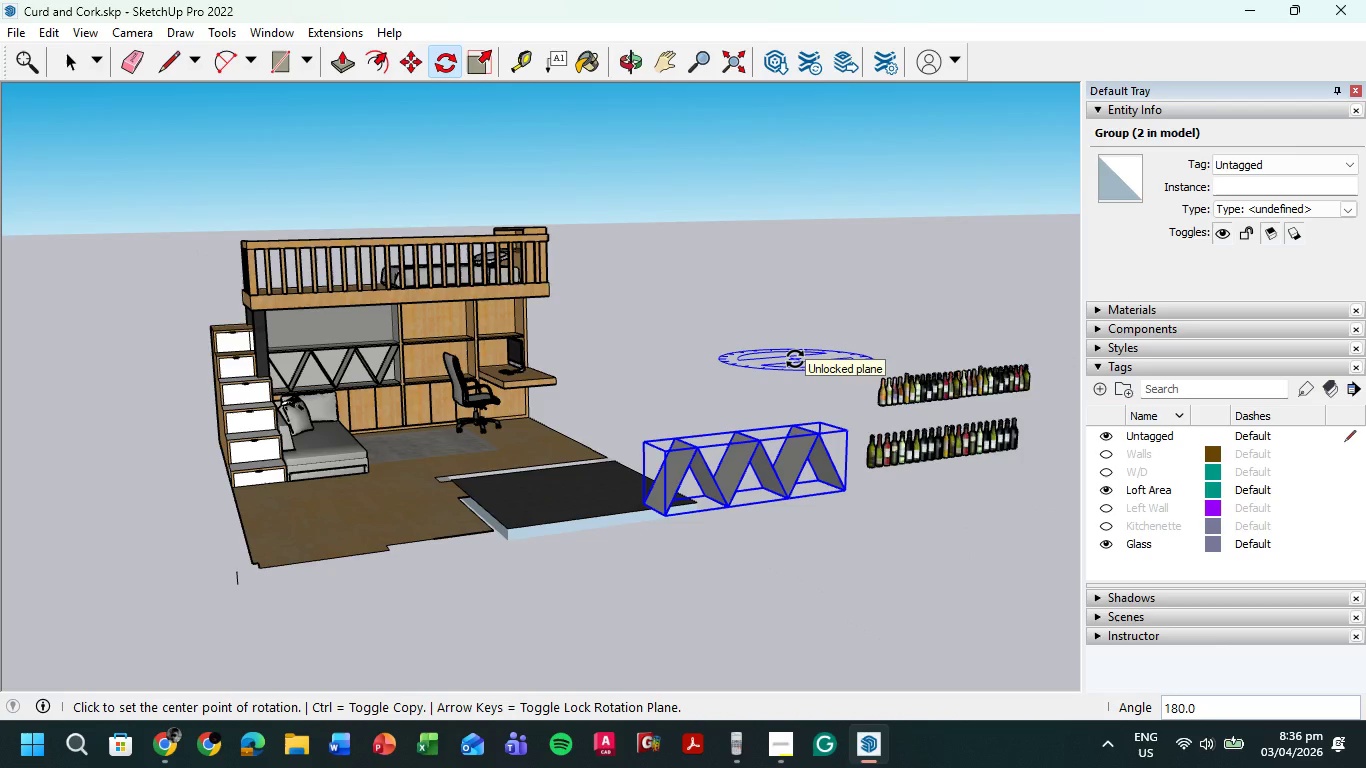 
key(M)
 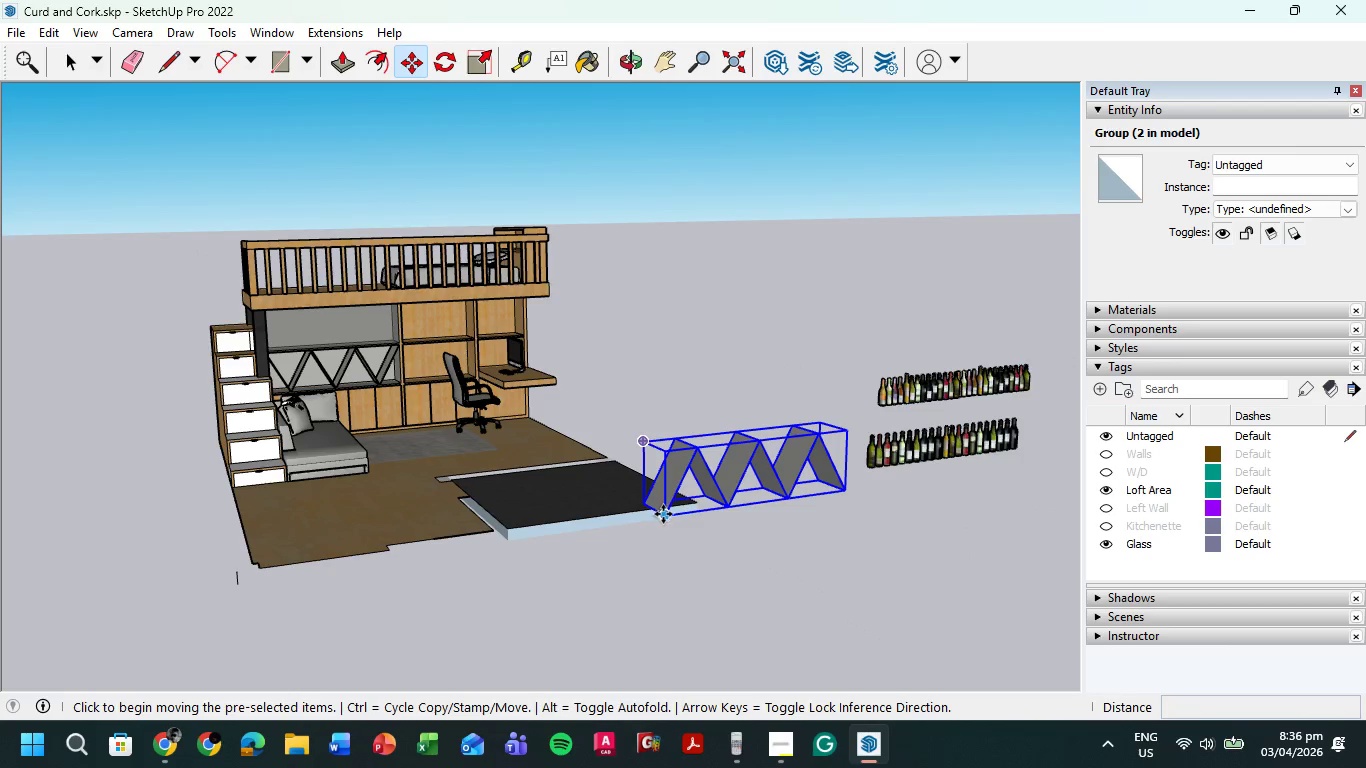 
left_click([664, 516])
 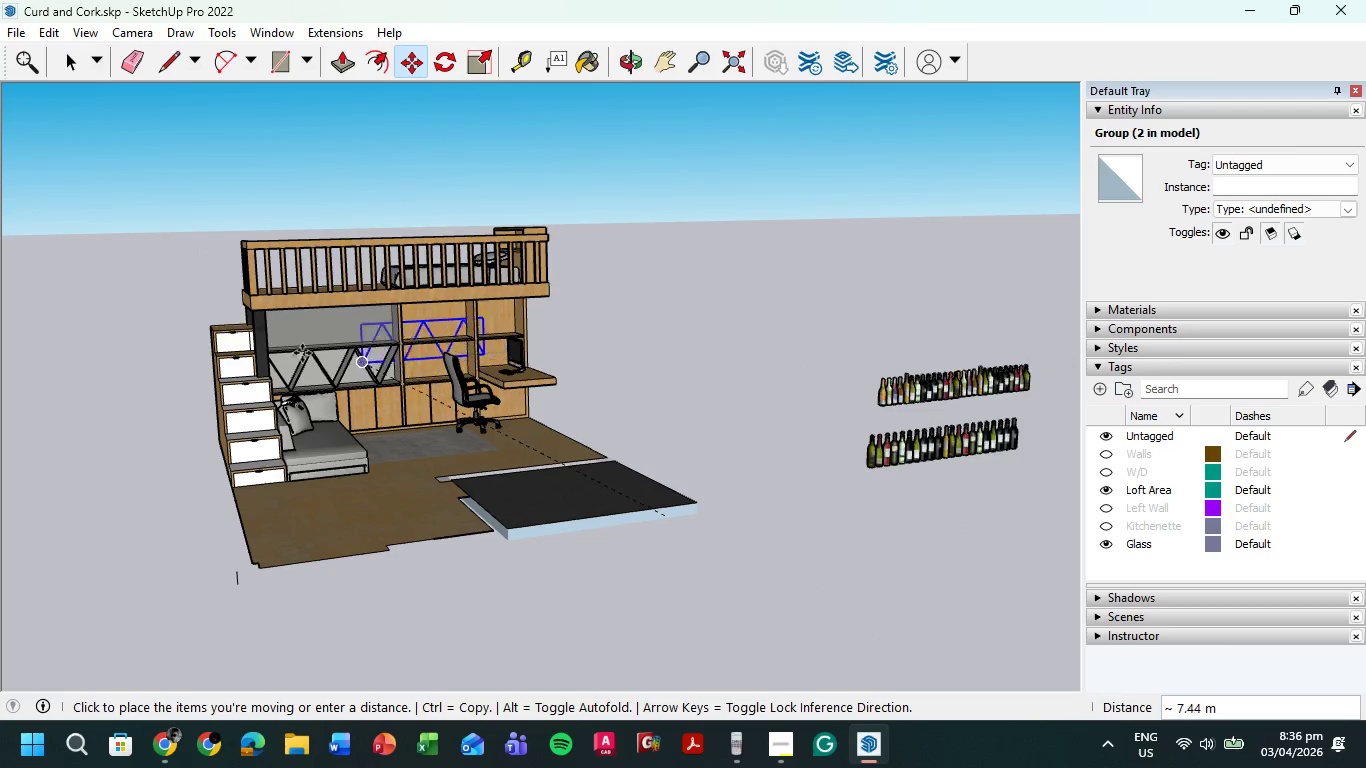 
scroll: coordinate [267, 370], scroll_direction: up, amount: 21.0
 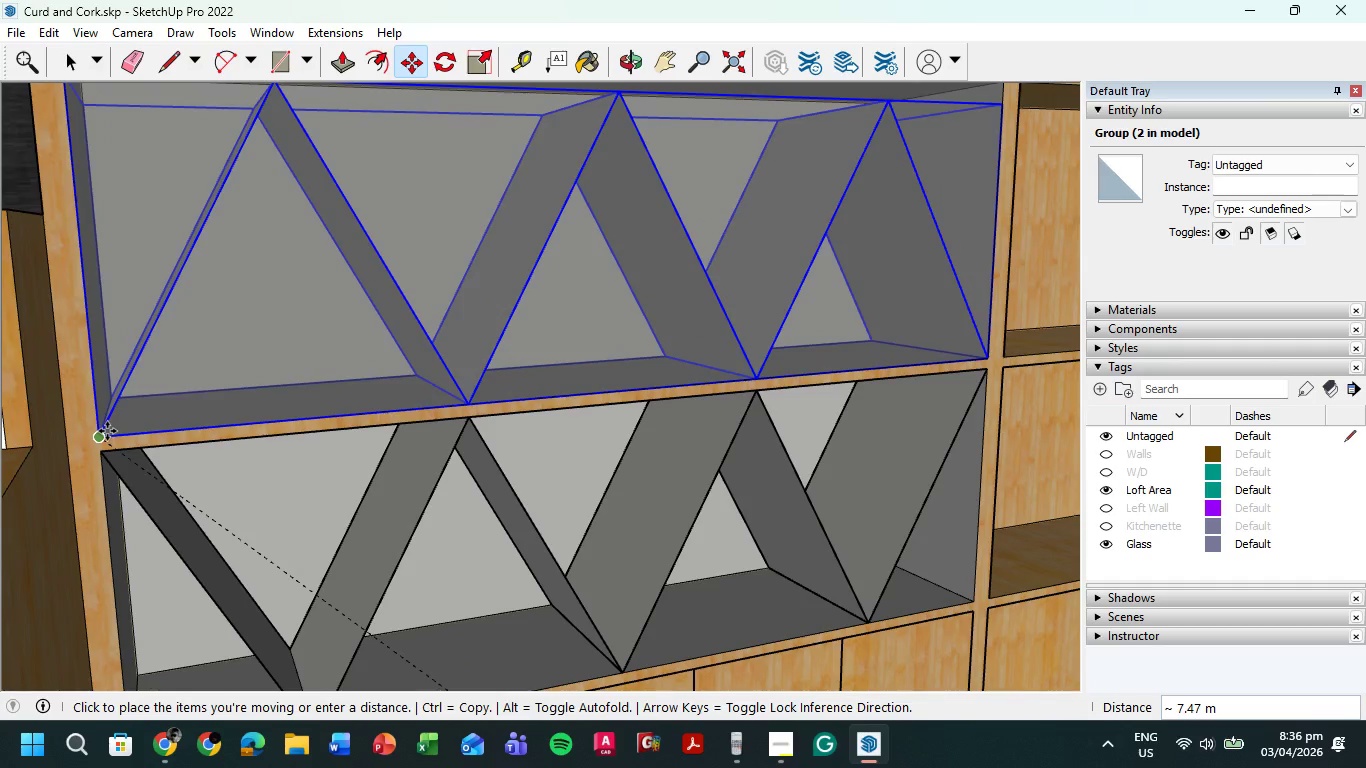 
left_click([107, 431])
 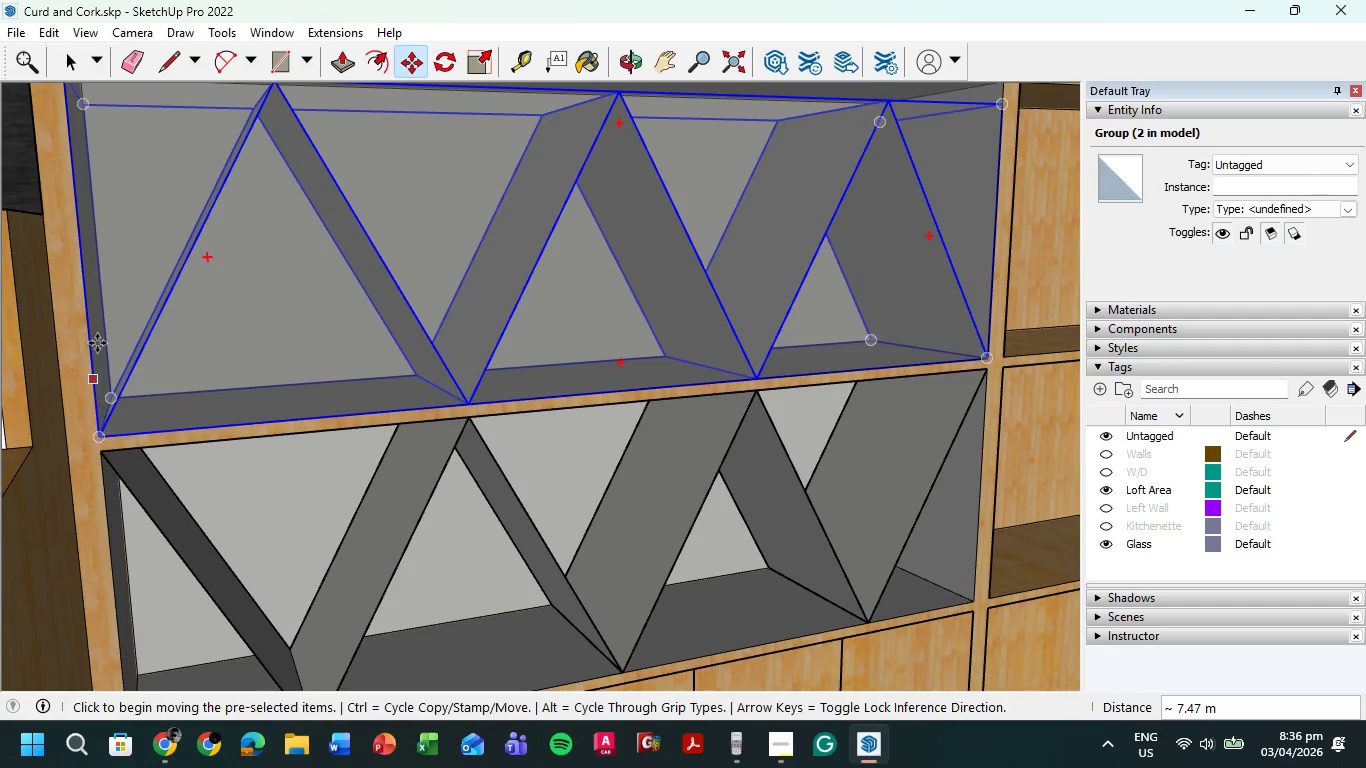 
scroll: coordinate [459, 389], scroll_direction: down, amount: 11.0
 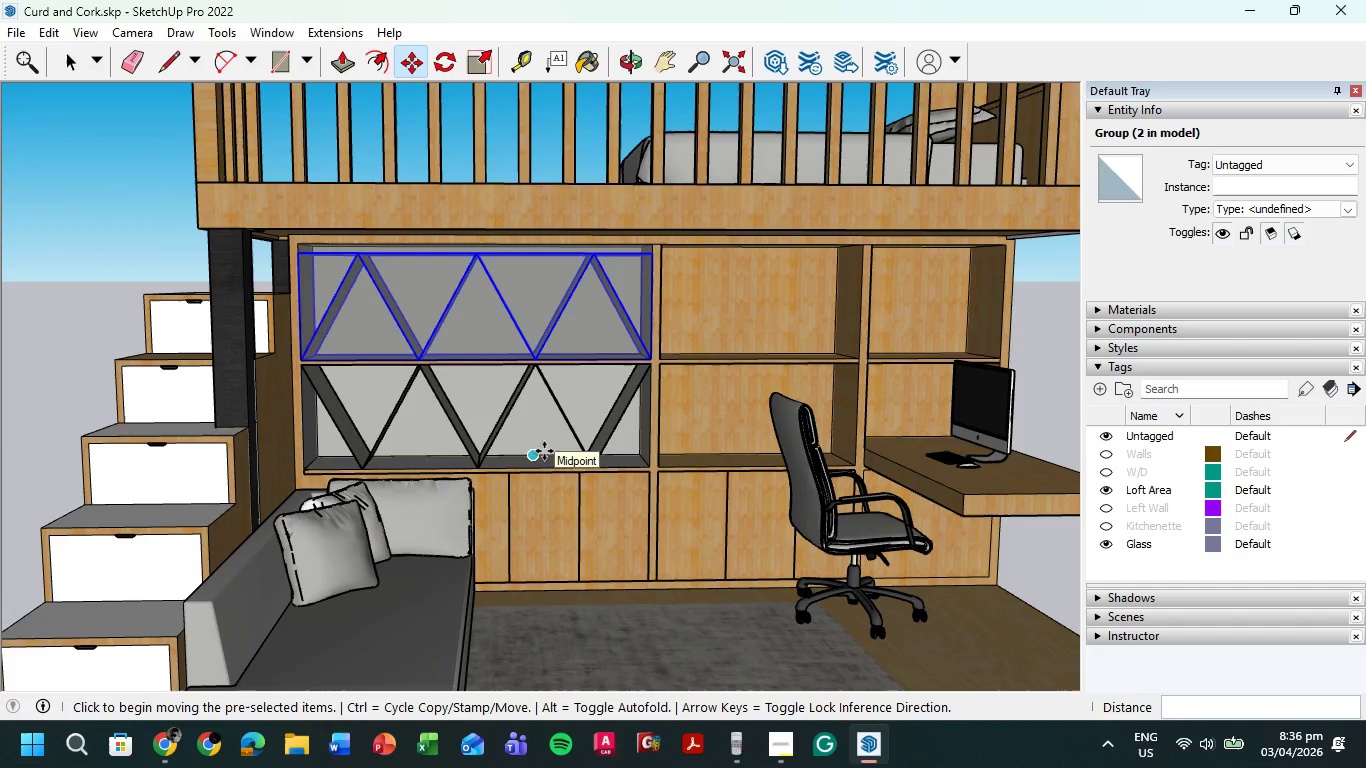 
wait(6.39)
 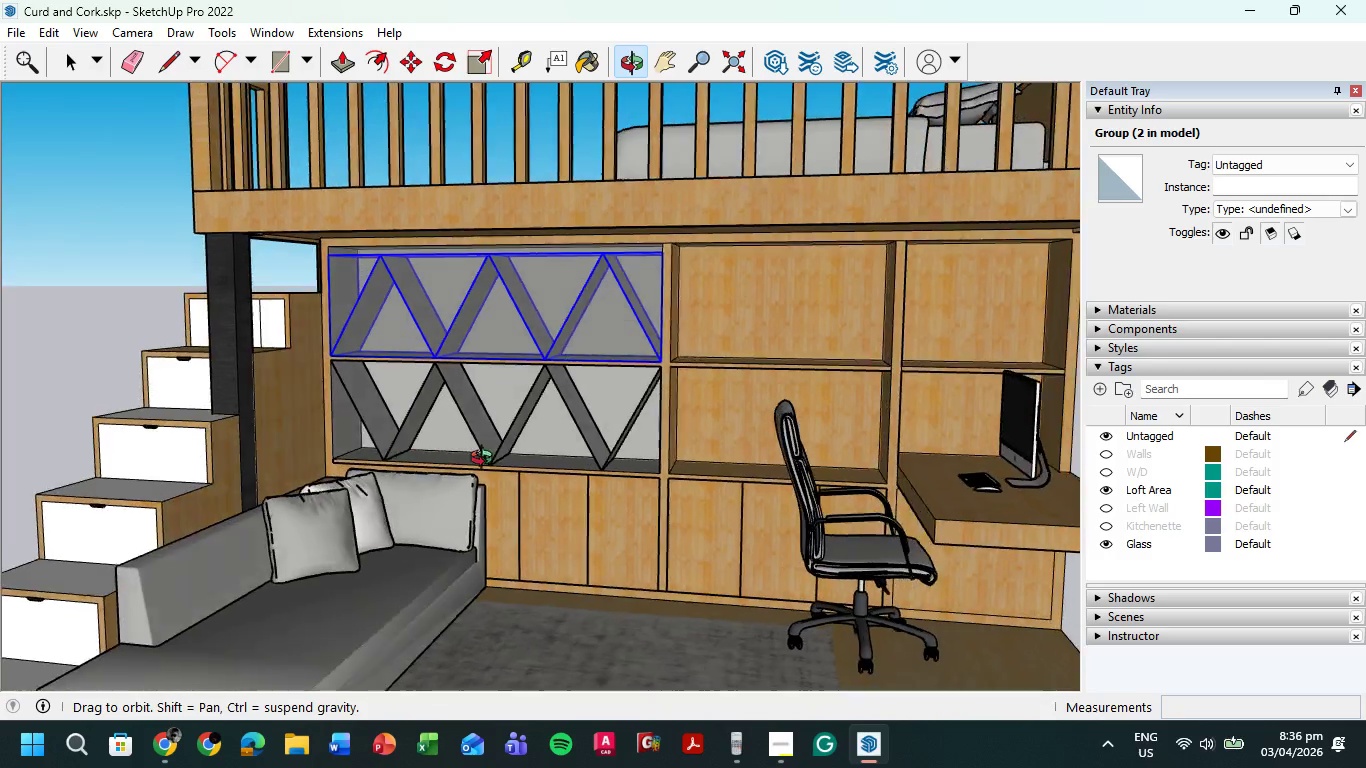 
left_click([75, 61])
 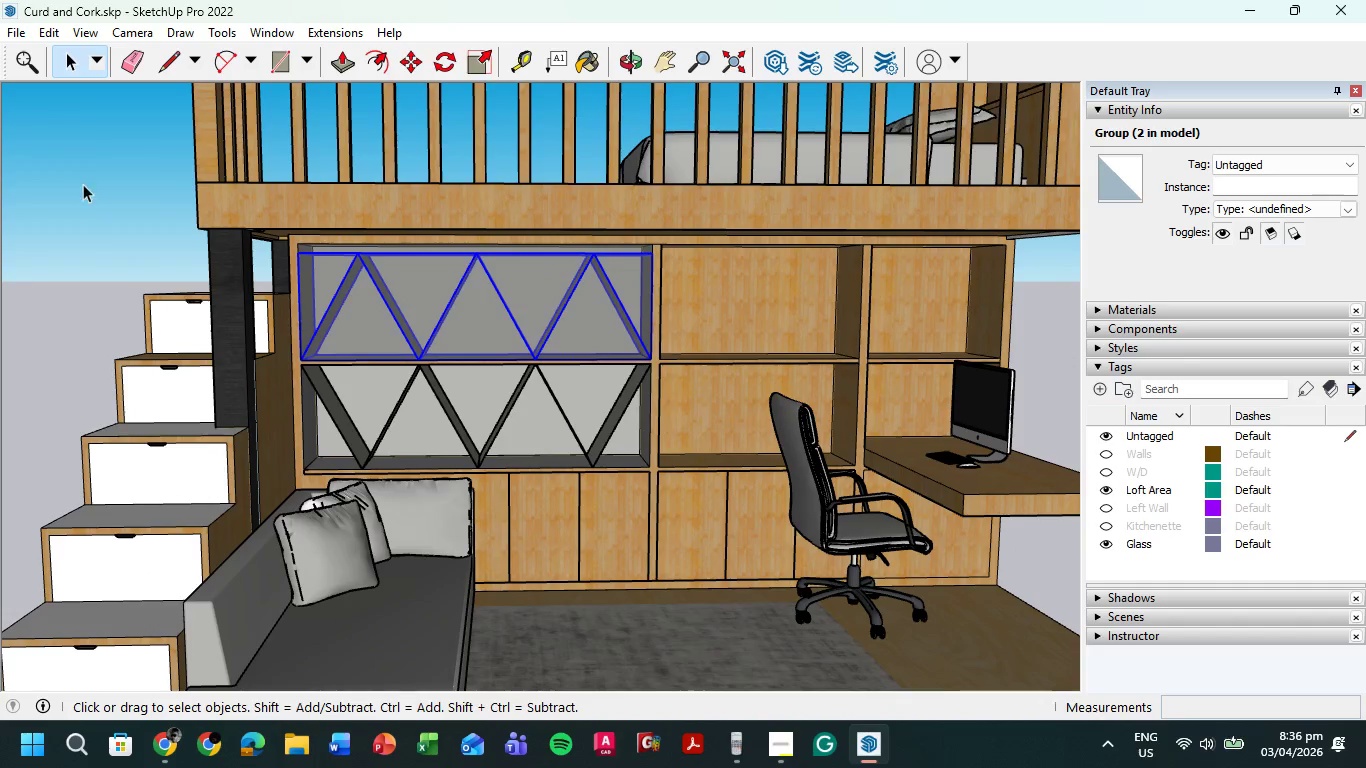 
double_click([83, 184])
 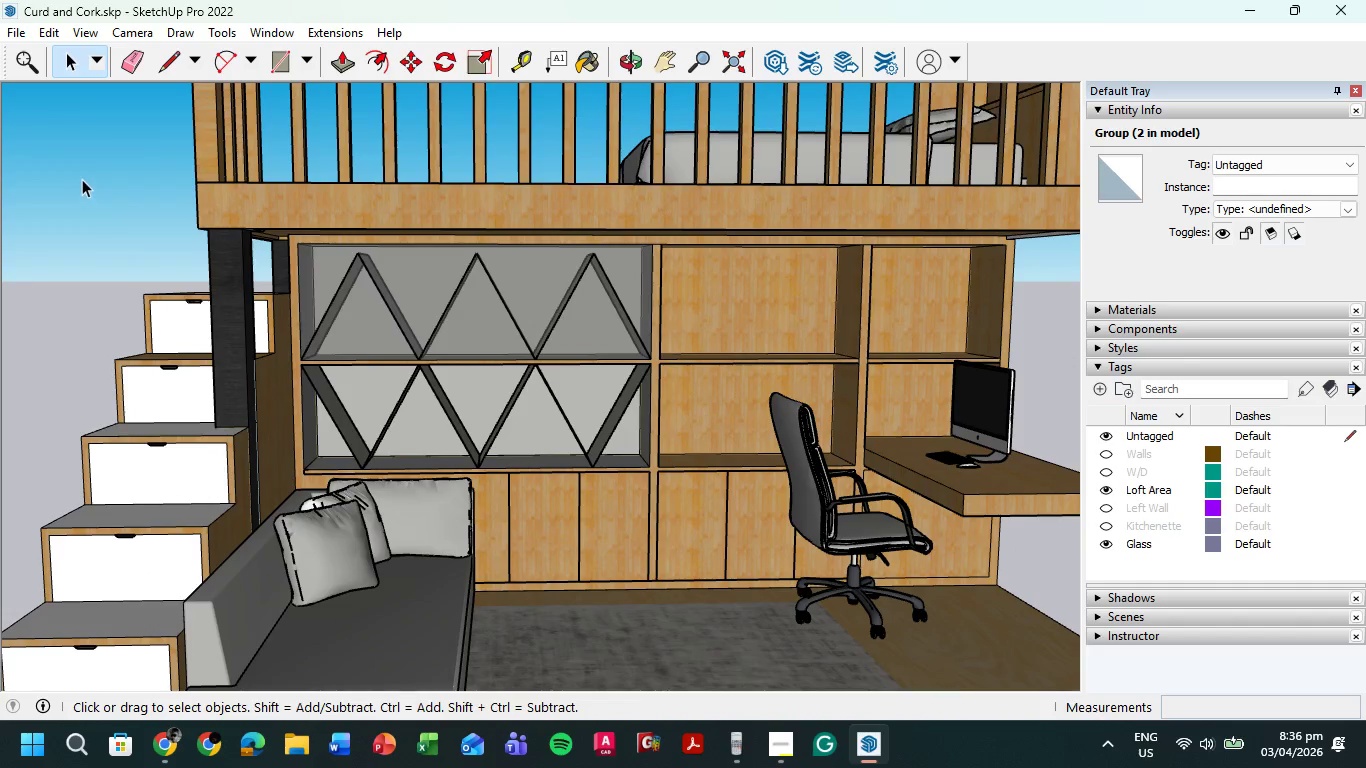 
scroll: coordinate [89, 193], scroll_direction: down, amount: 4.0
 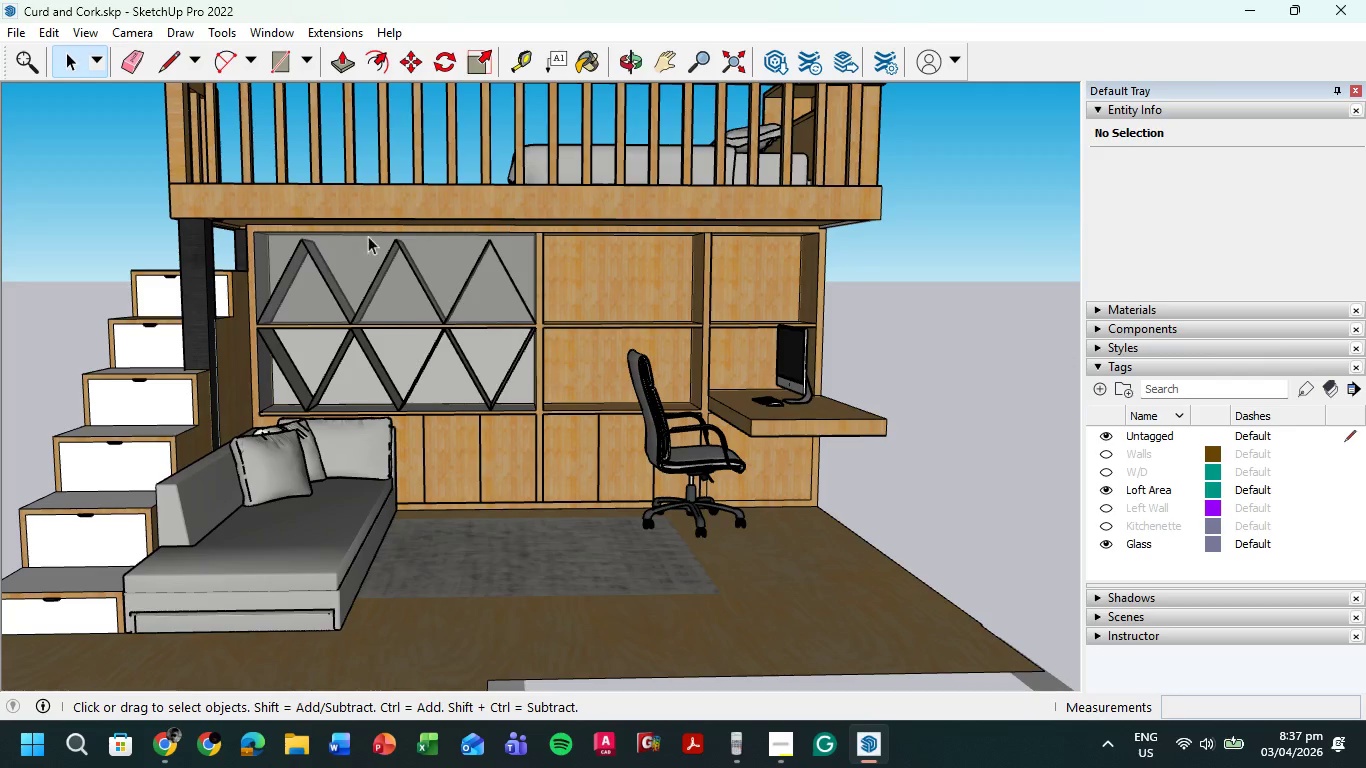 
scroll: coordinate [461, 197], scroll_direction: up, amount: 13.0
 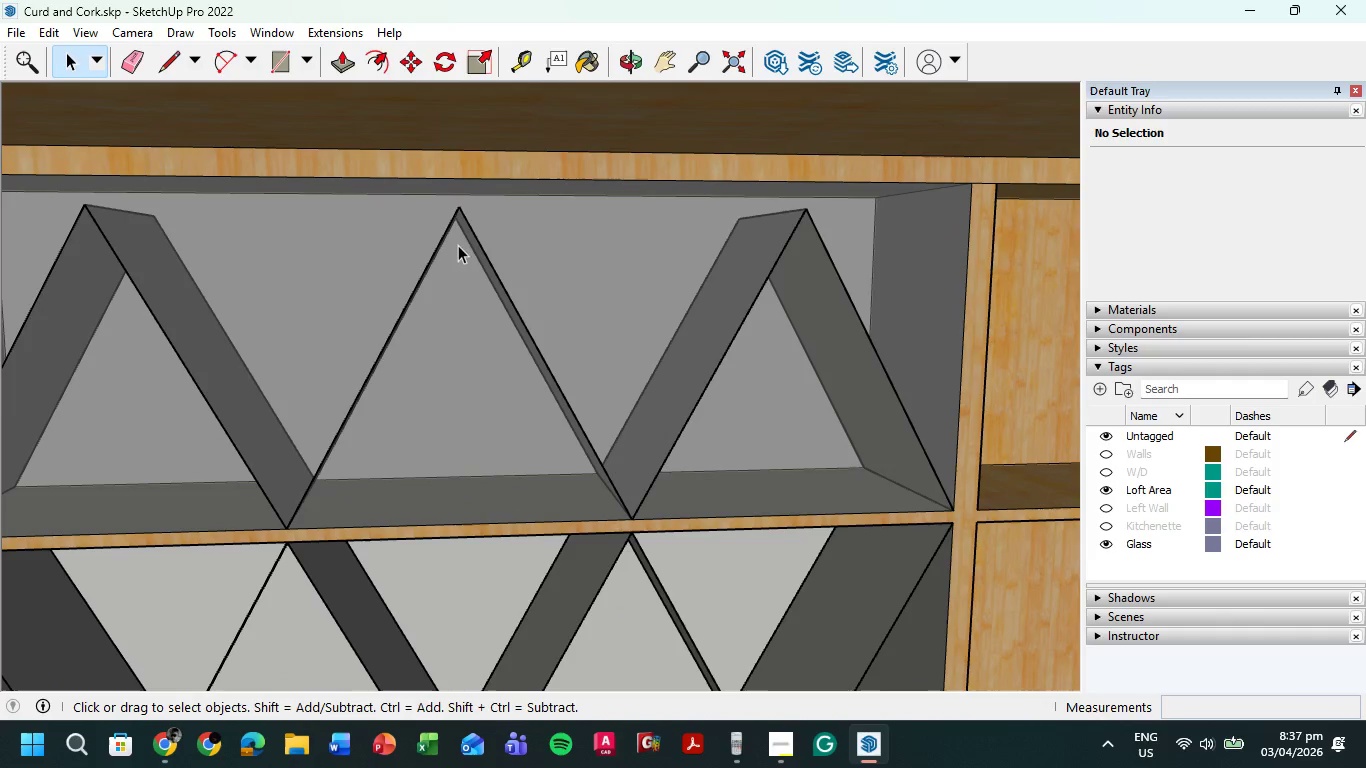 
left_click([475, 233])
 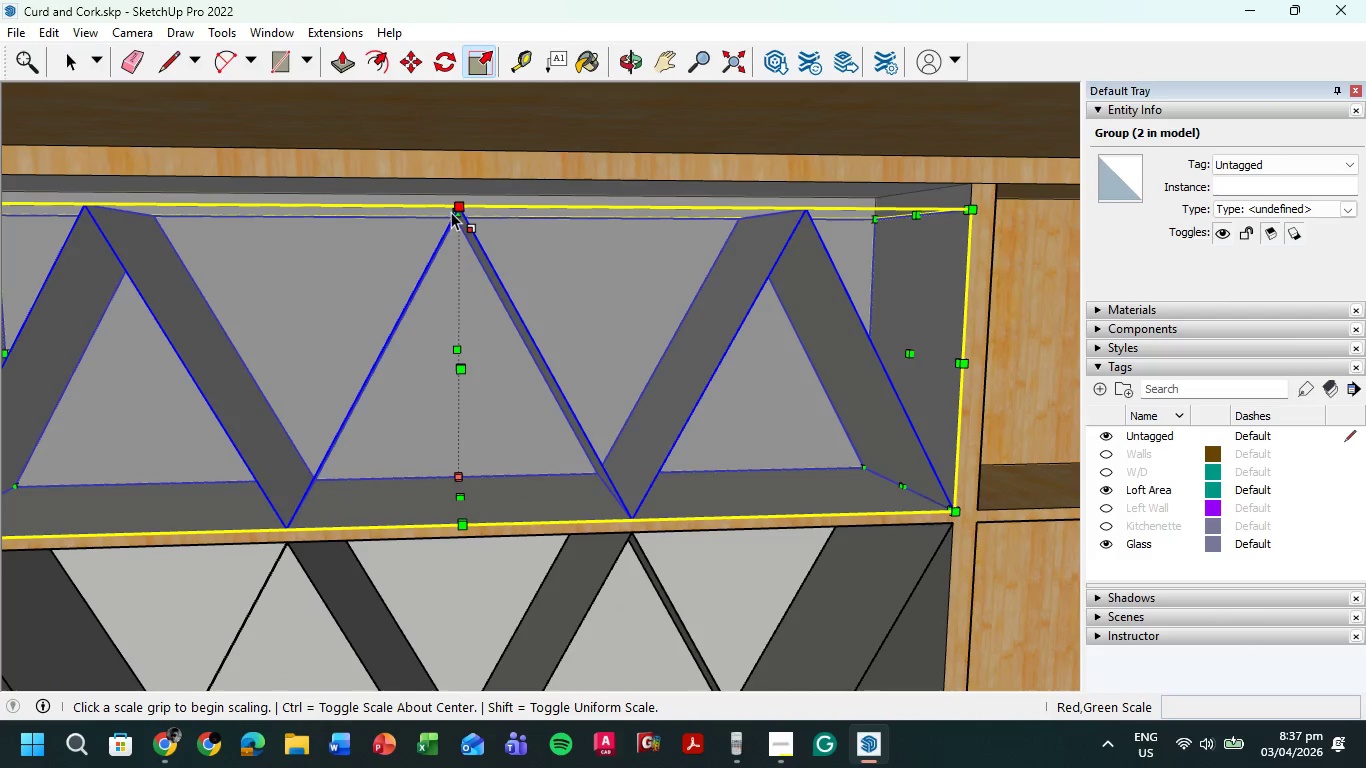 
left_click([458, 219])
 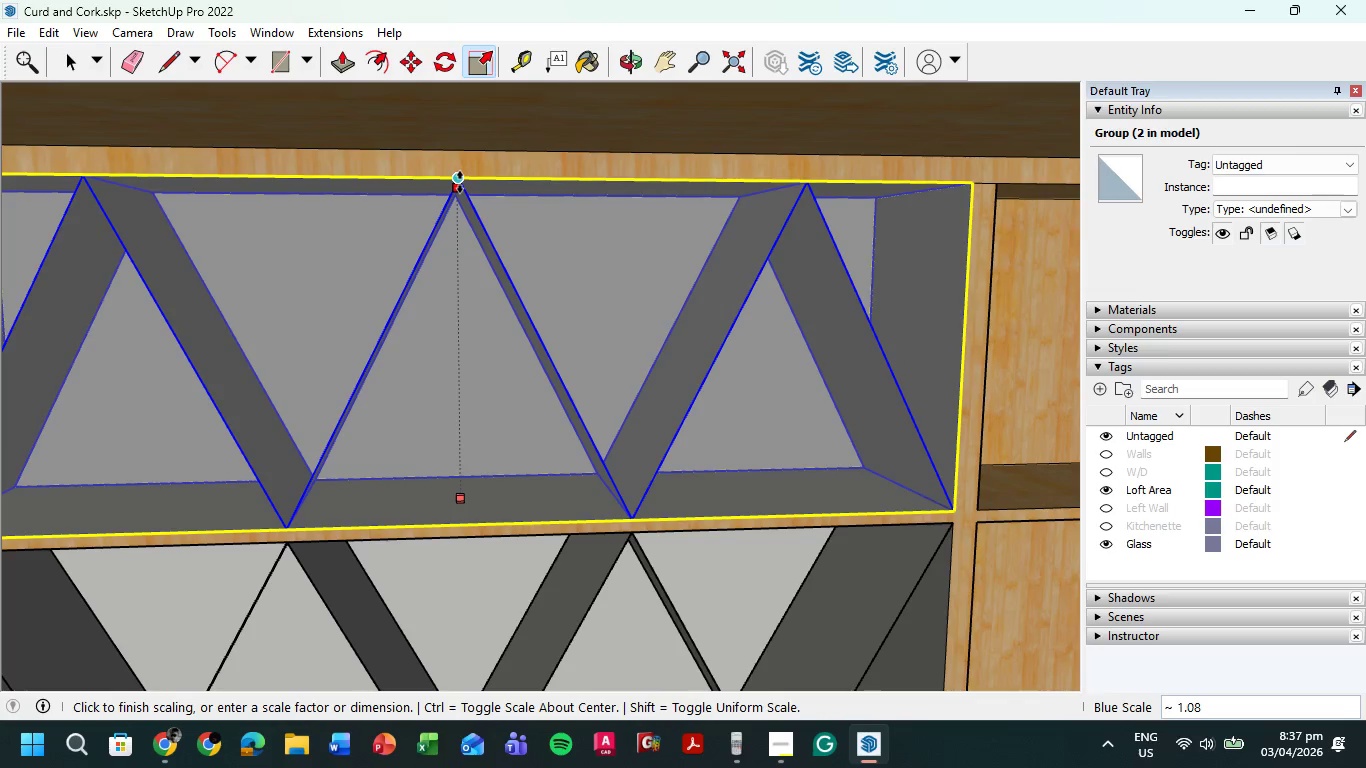 
left_click([460, 182])
 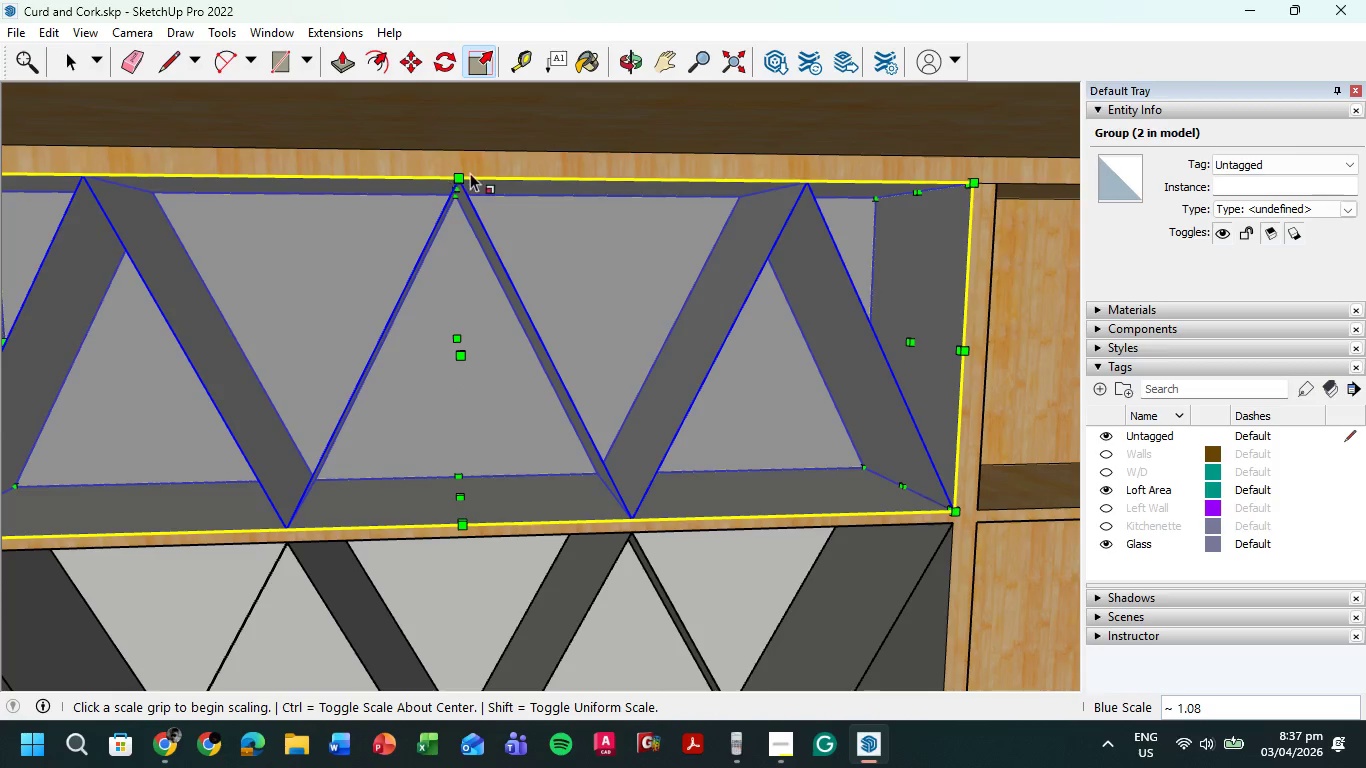 
scroll: coordinate [514, 191], scroll_direction: down, amount: 5.0
 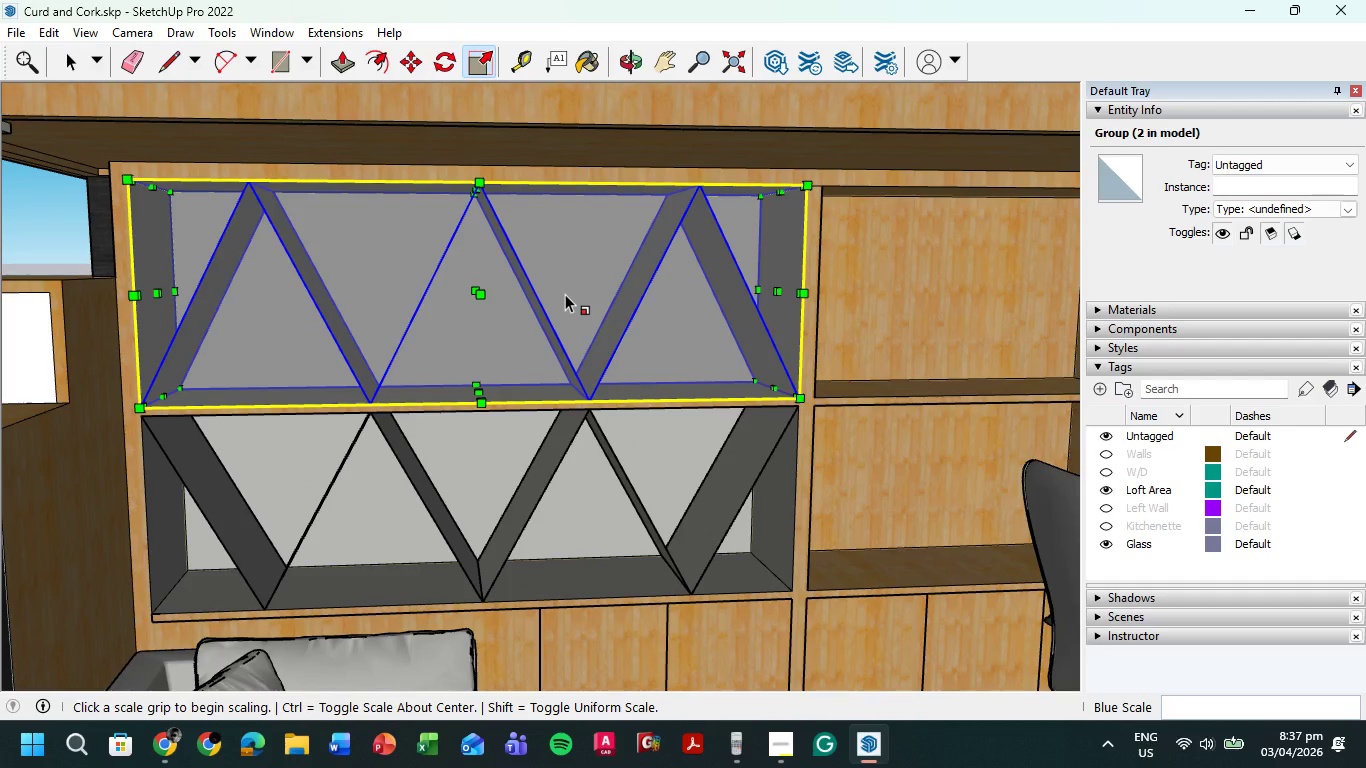 
key(Escape)
 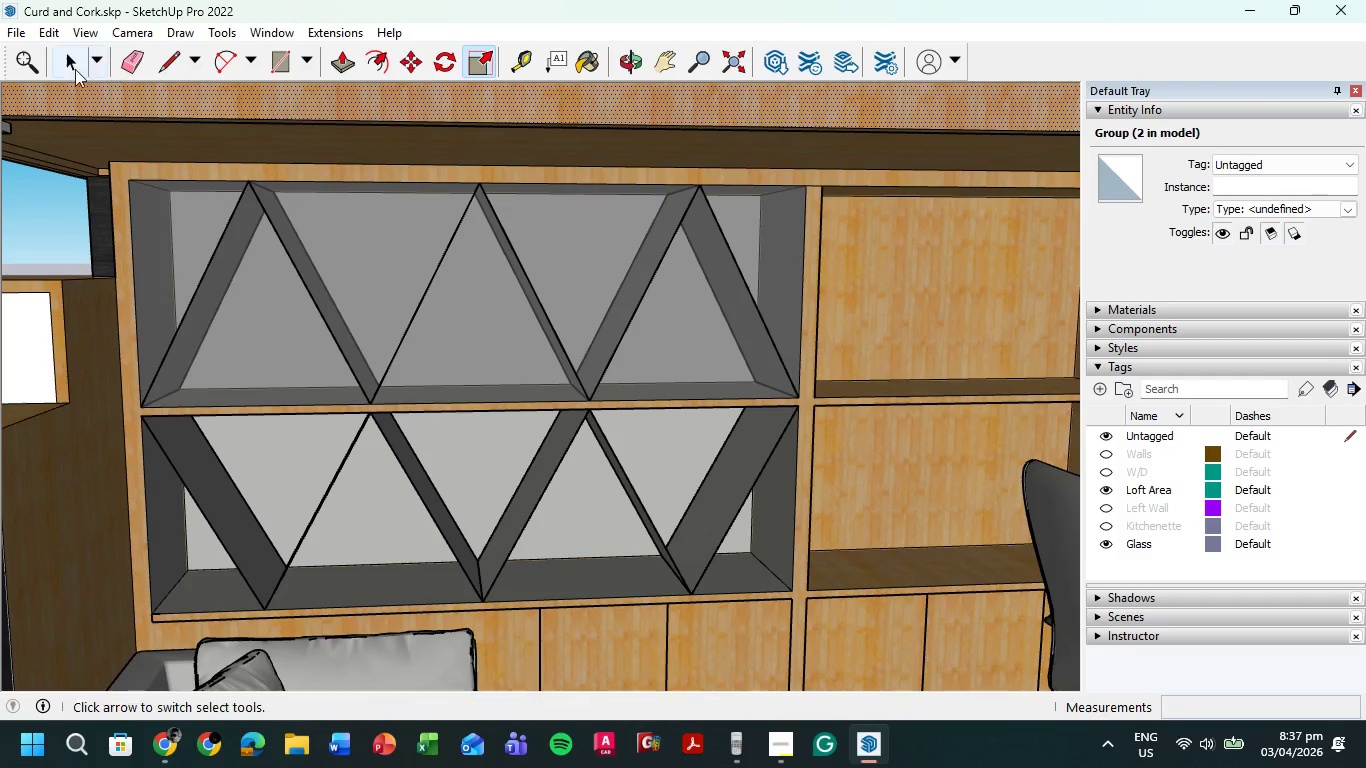 
double_click([349, 264])
 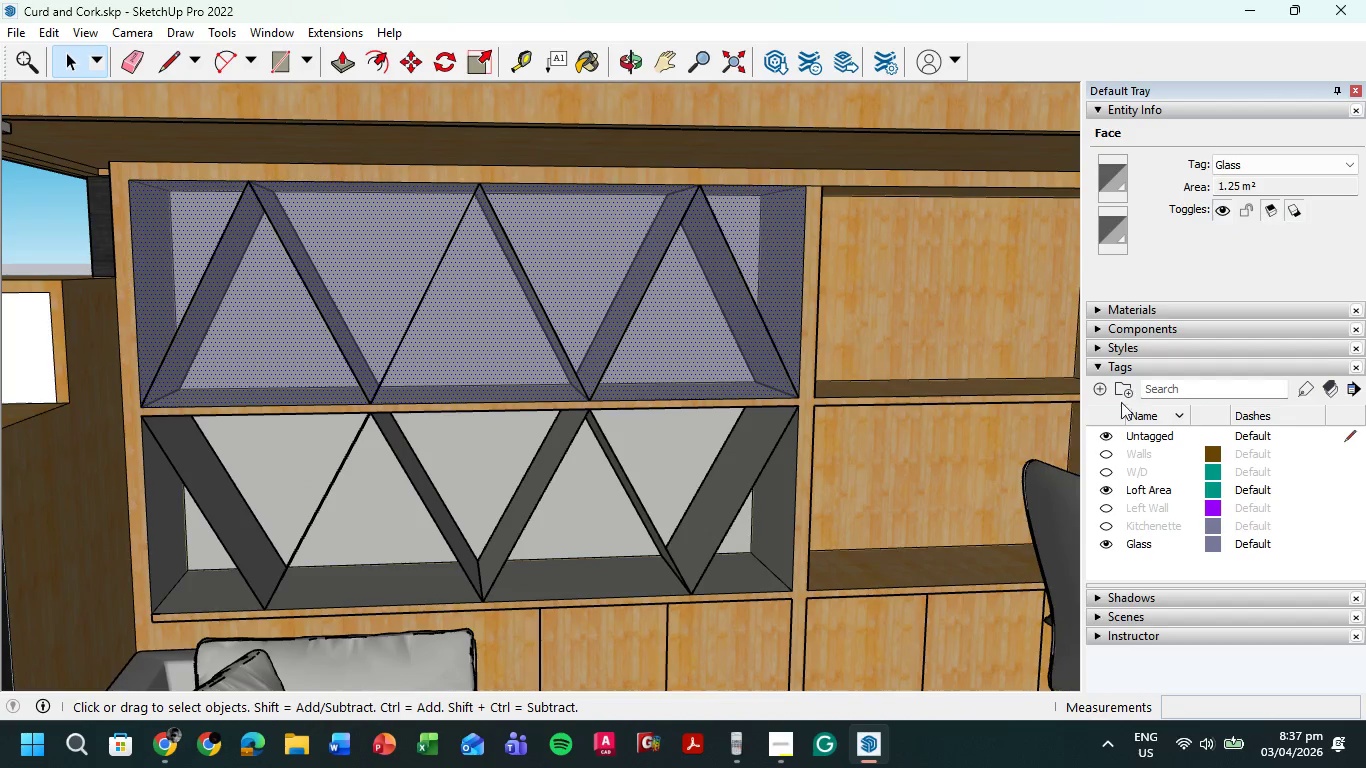 
key(Delete)
 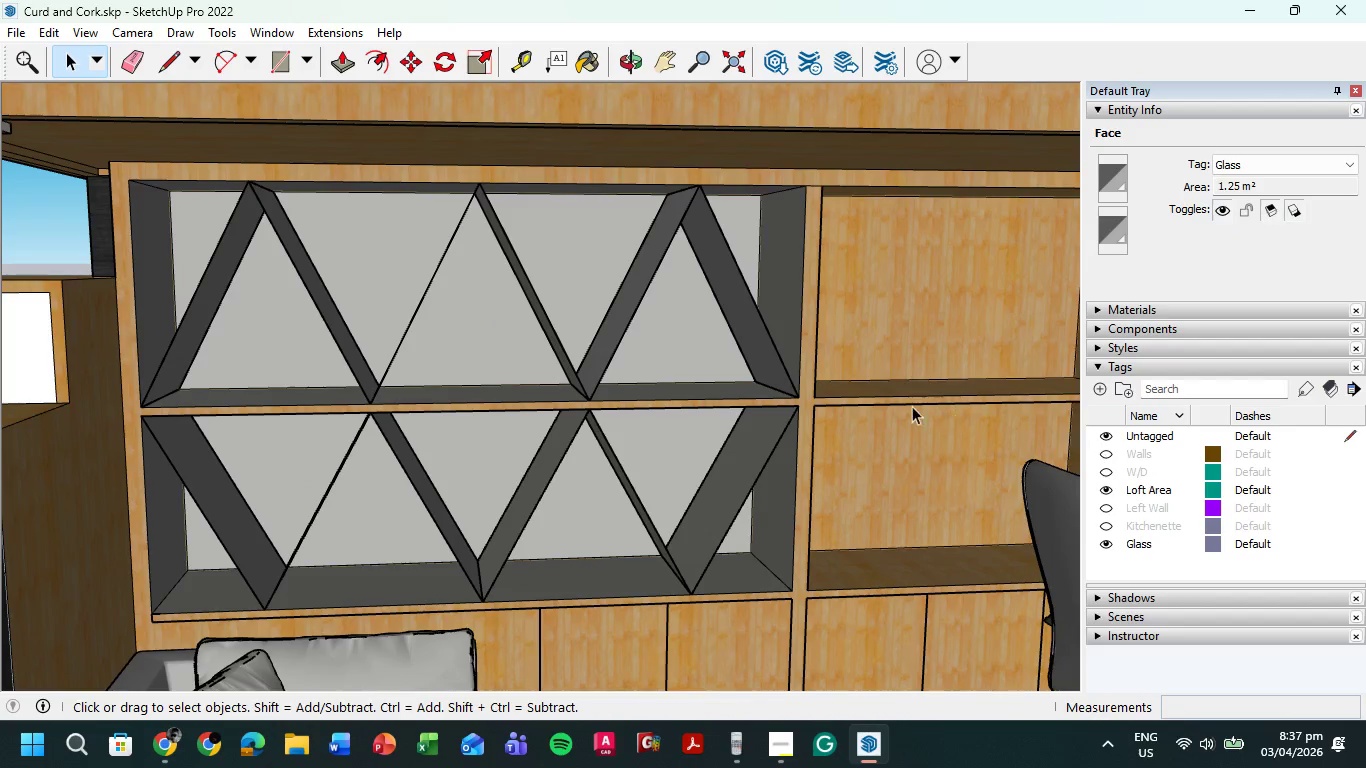 
scroll: coordinate [584, 411], scroll_direction: down, amount: 23.0
 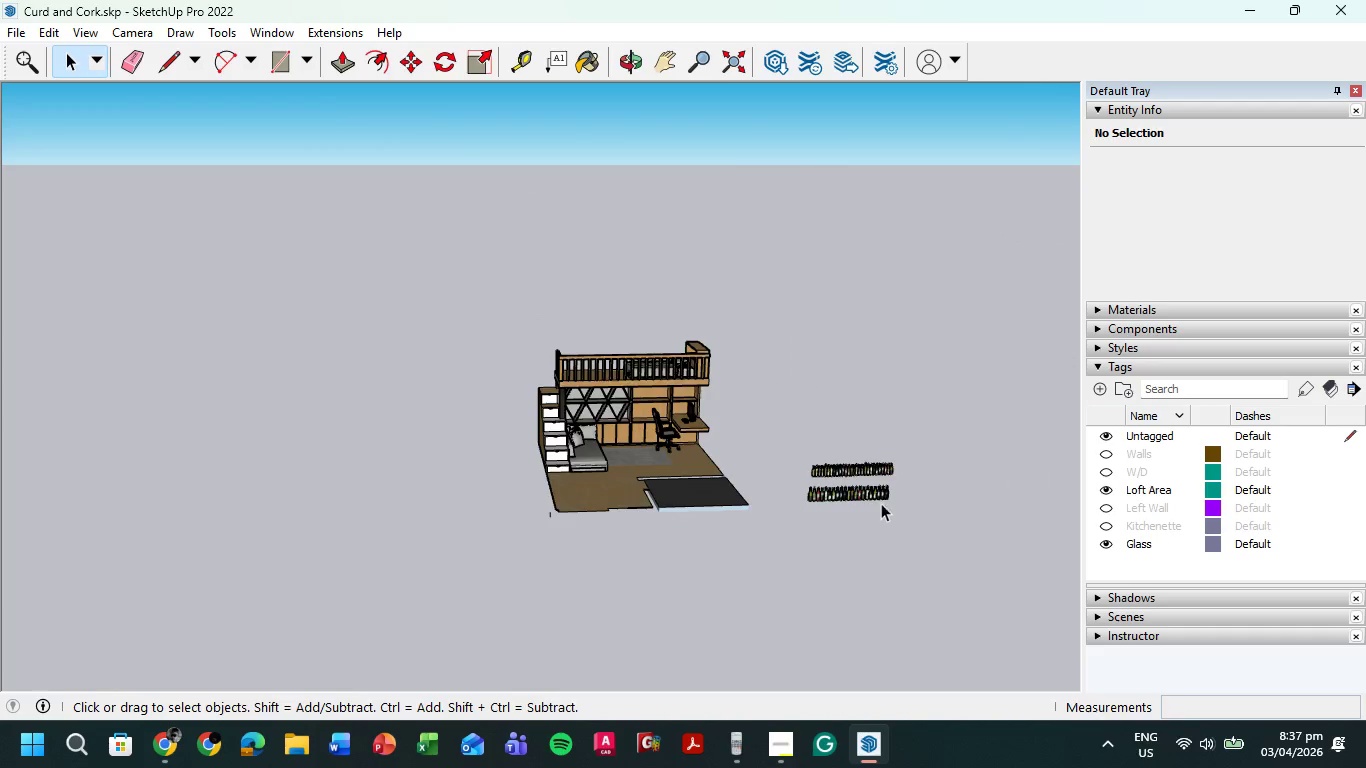 
left_click([849, 499])
 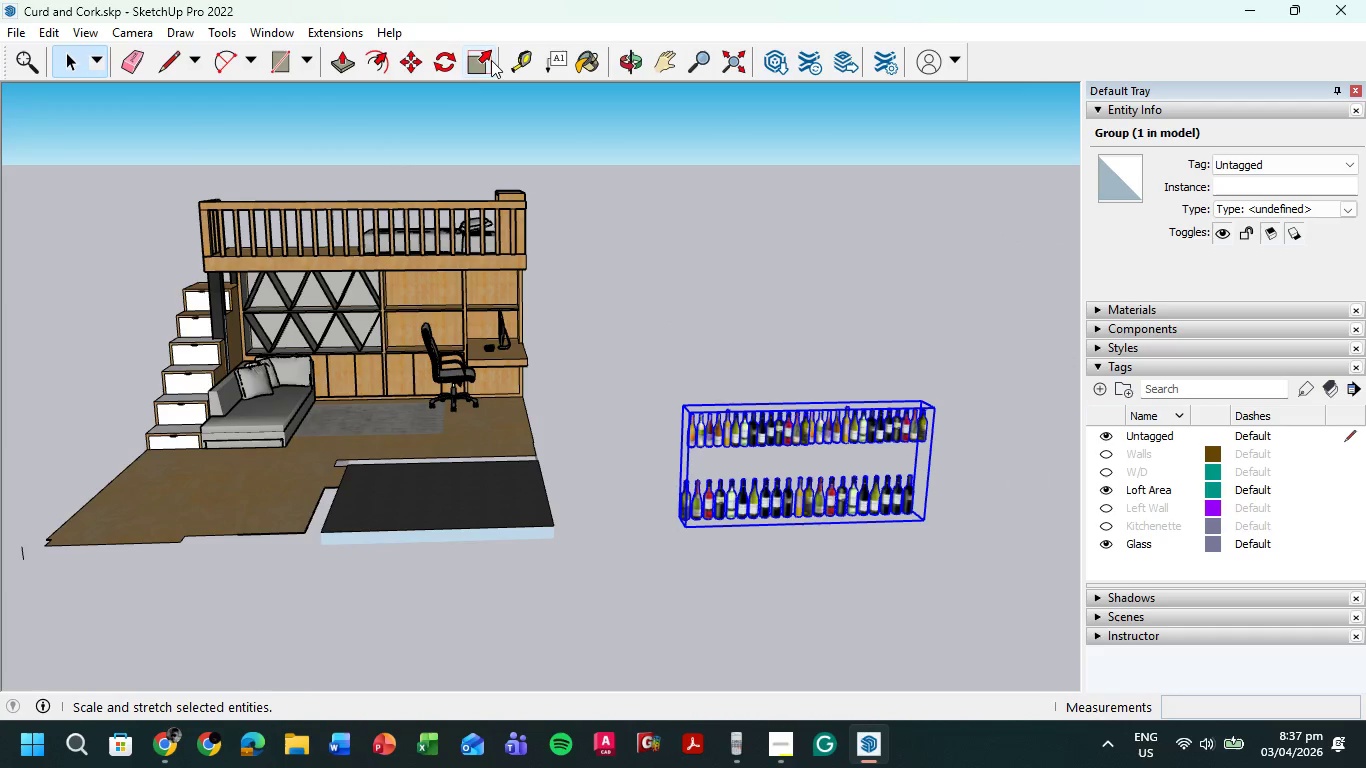 
scroll: coordinate [865, 483], scroll_direction: up, amount: 11.0
 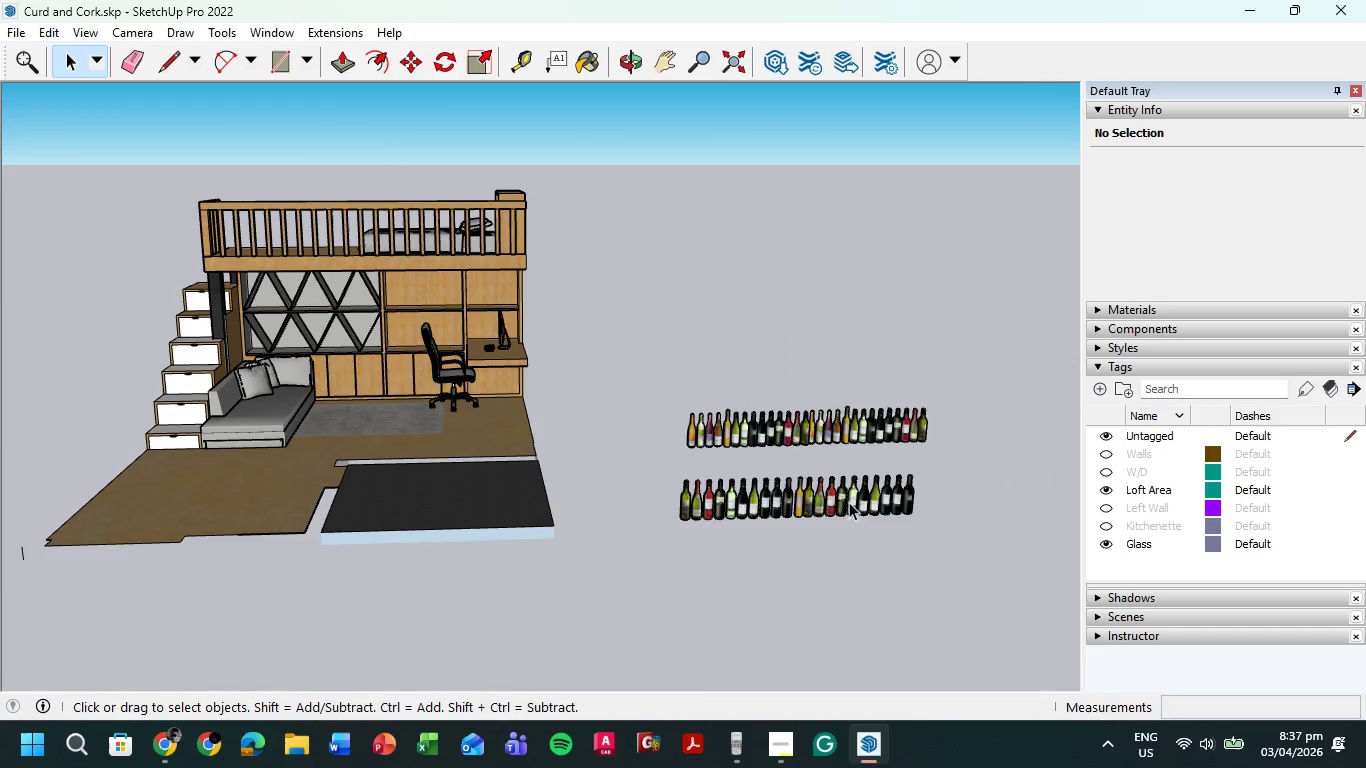 
left_click([441, 63])
 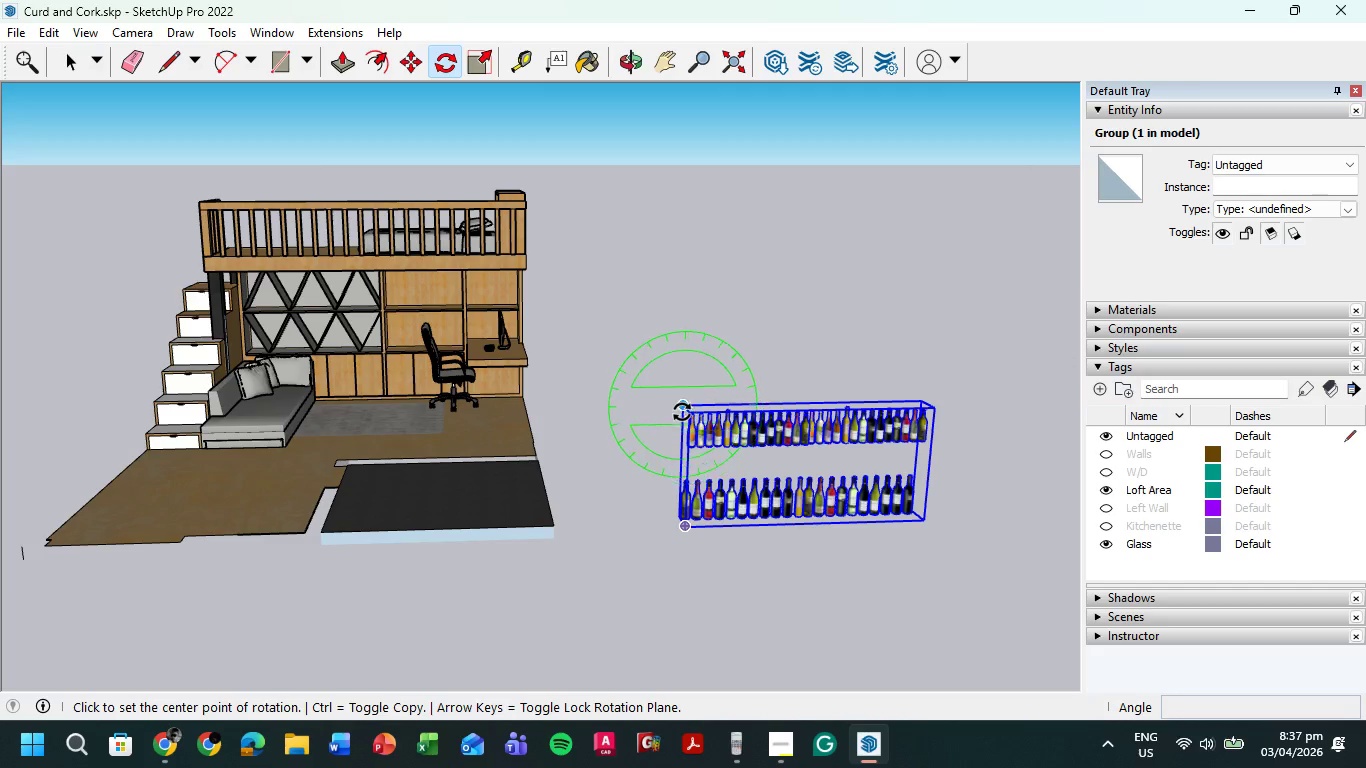 
key(ArrowUp)
 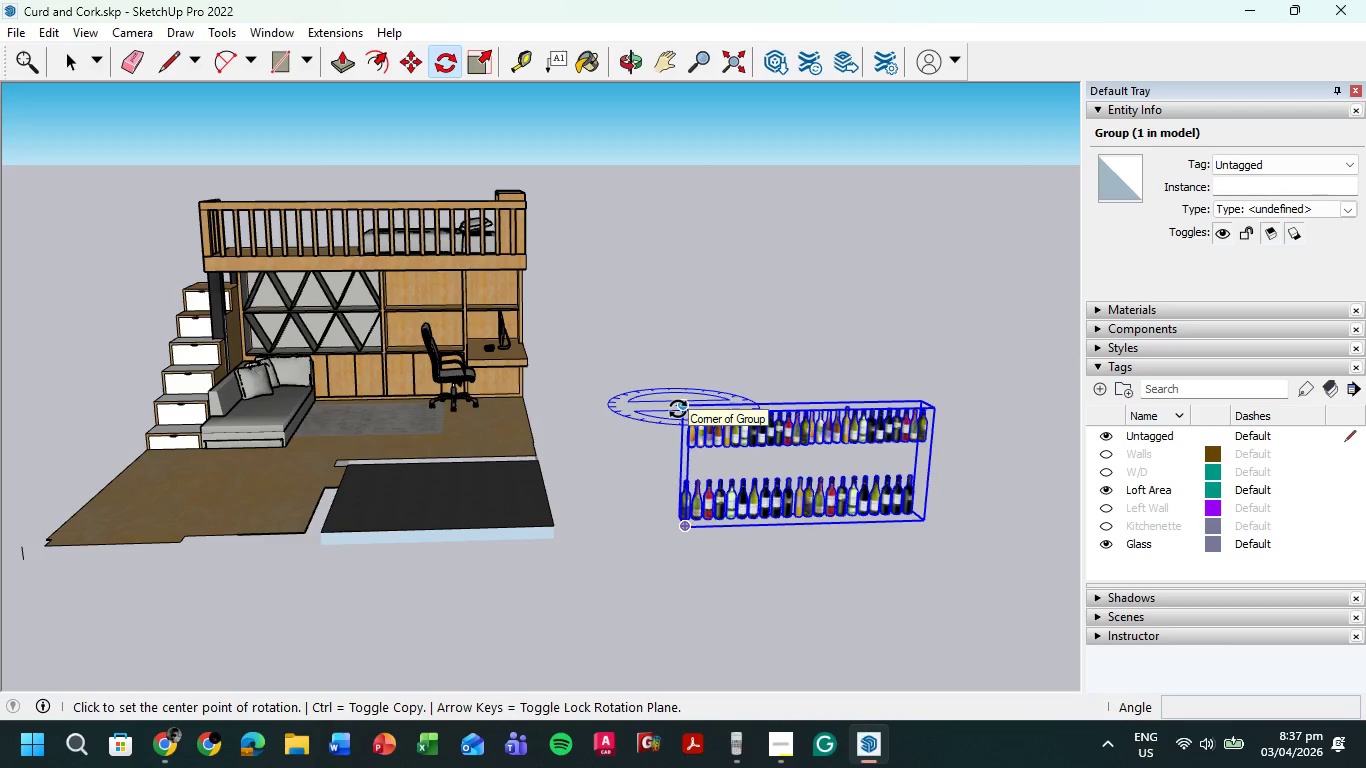 
key(ArrowLeft)
 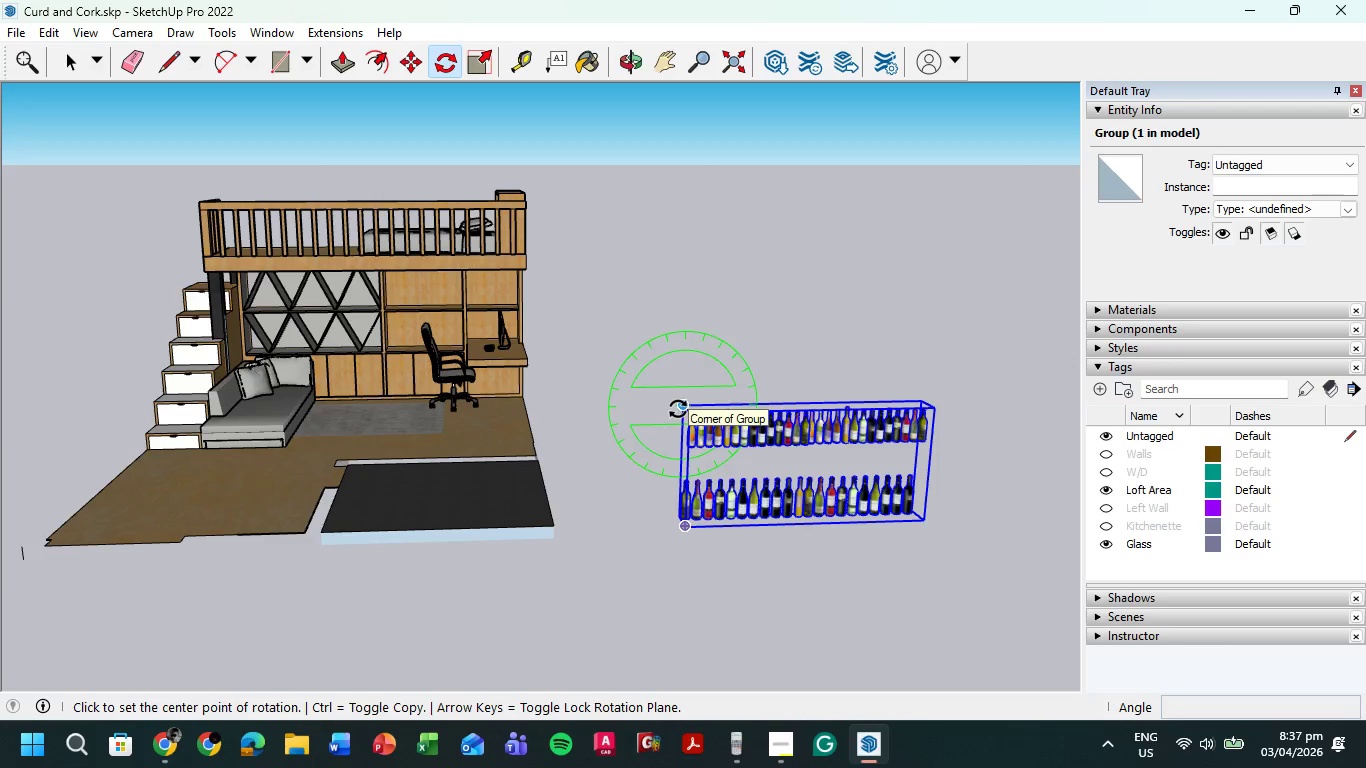 
key(ArrowLeft)
 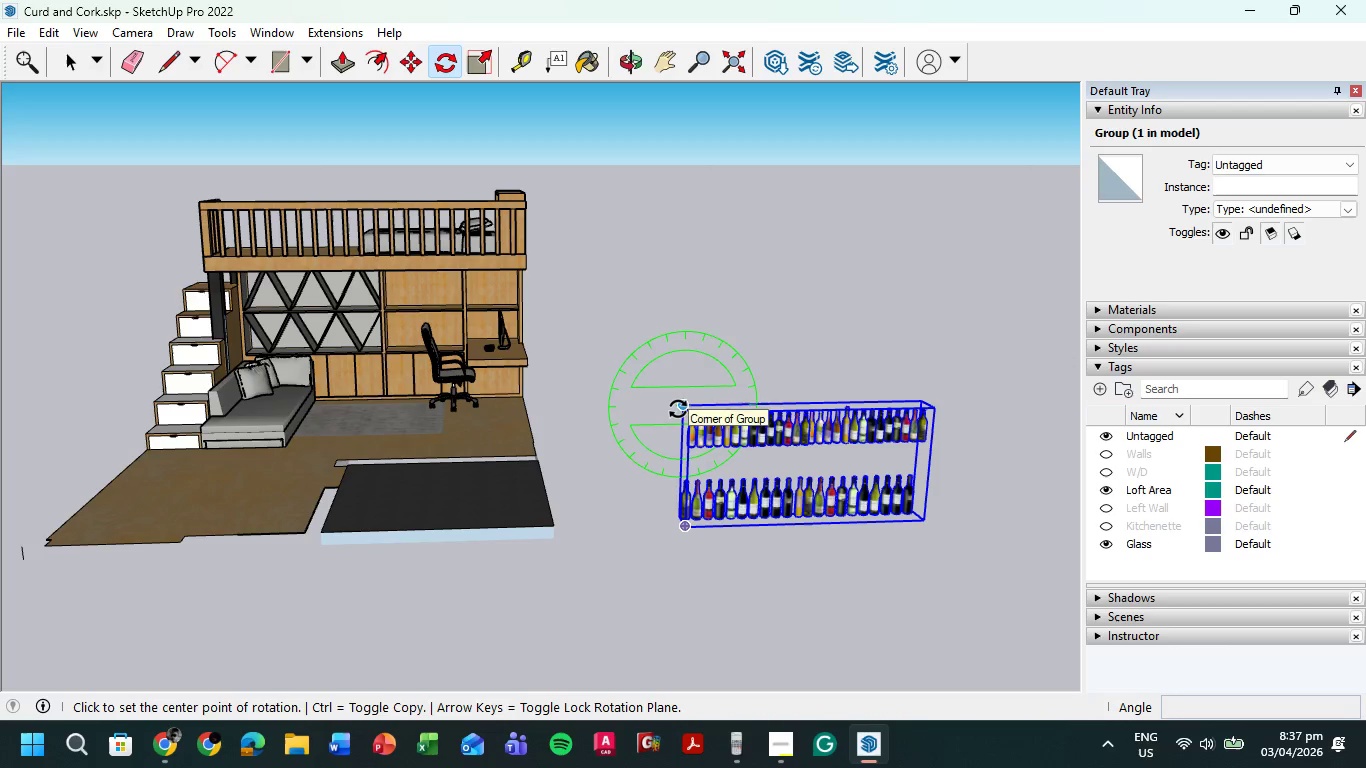 
key(ArrowLeft)
 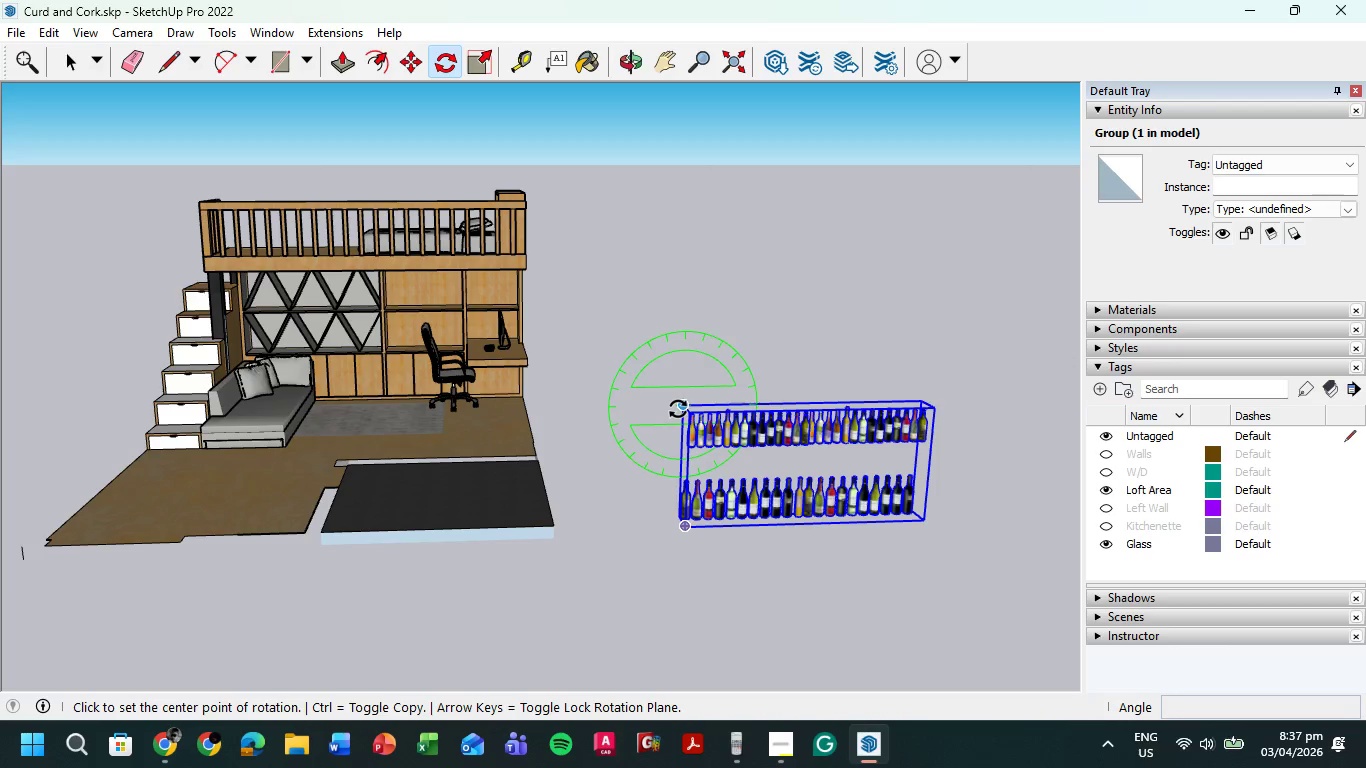 
key(ArrowLeft)
 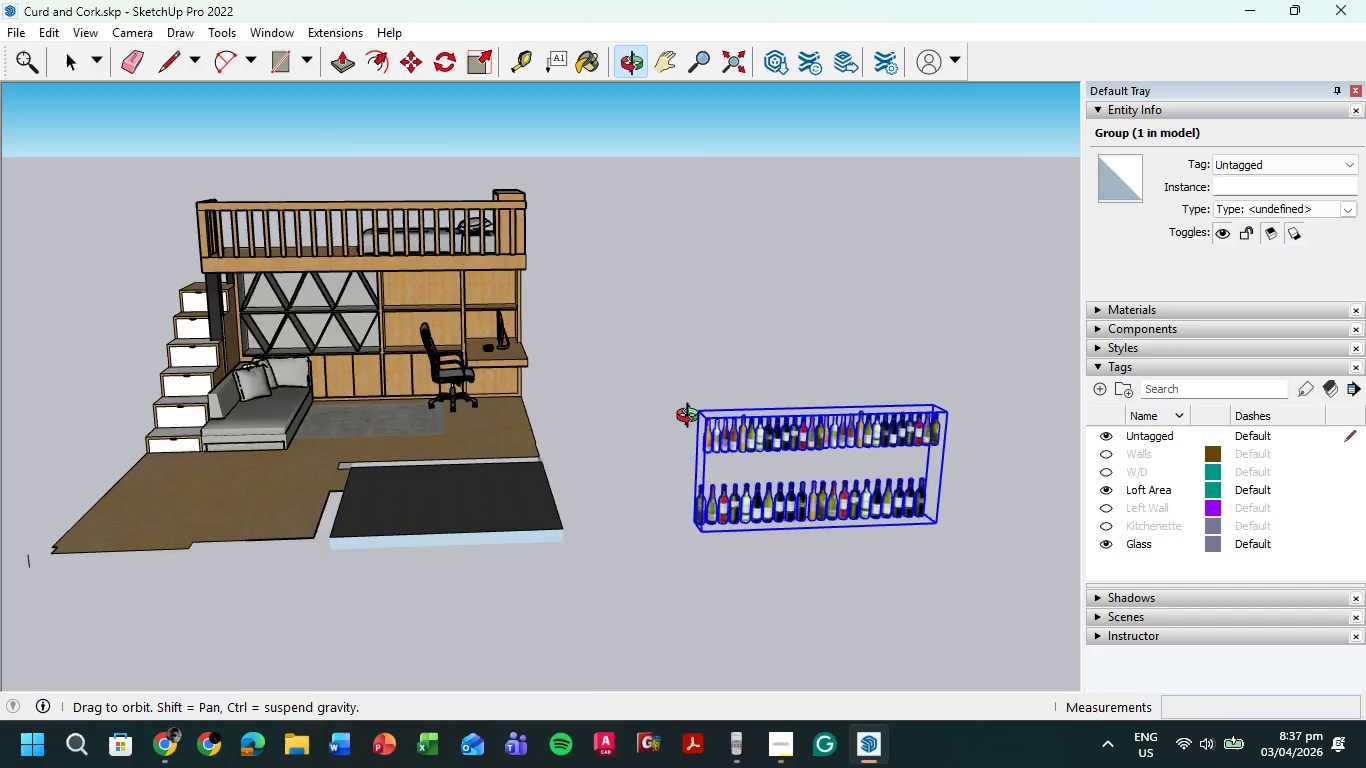 
scroll: coordinate [765, 423], scroll_direction: up, amount: 1.0
 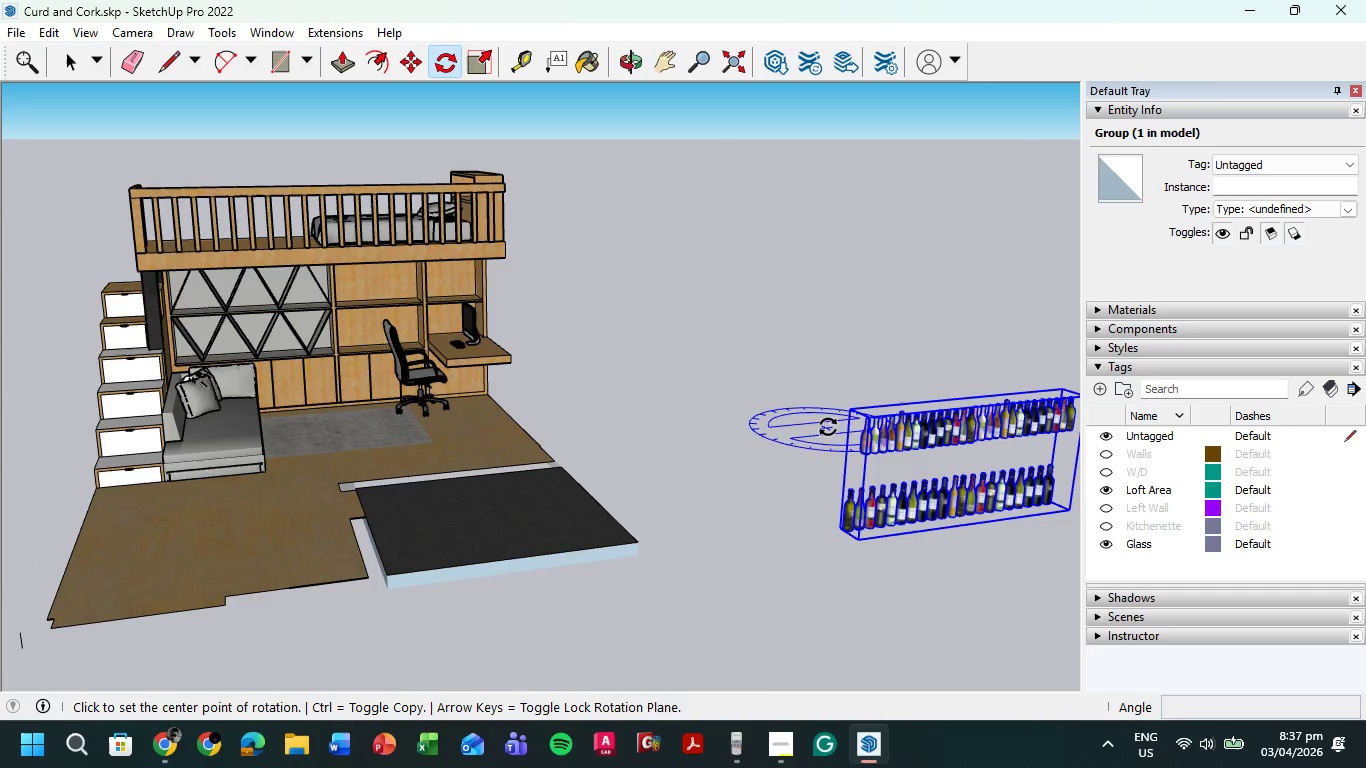 
key(ArrowLeft)
 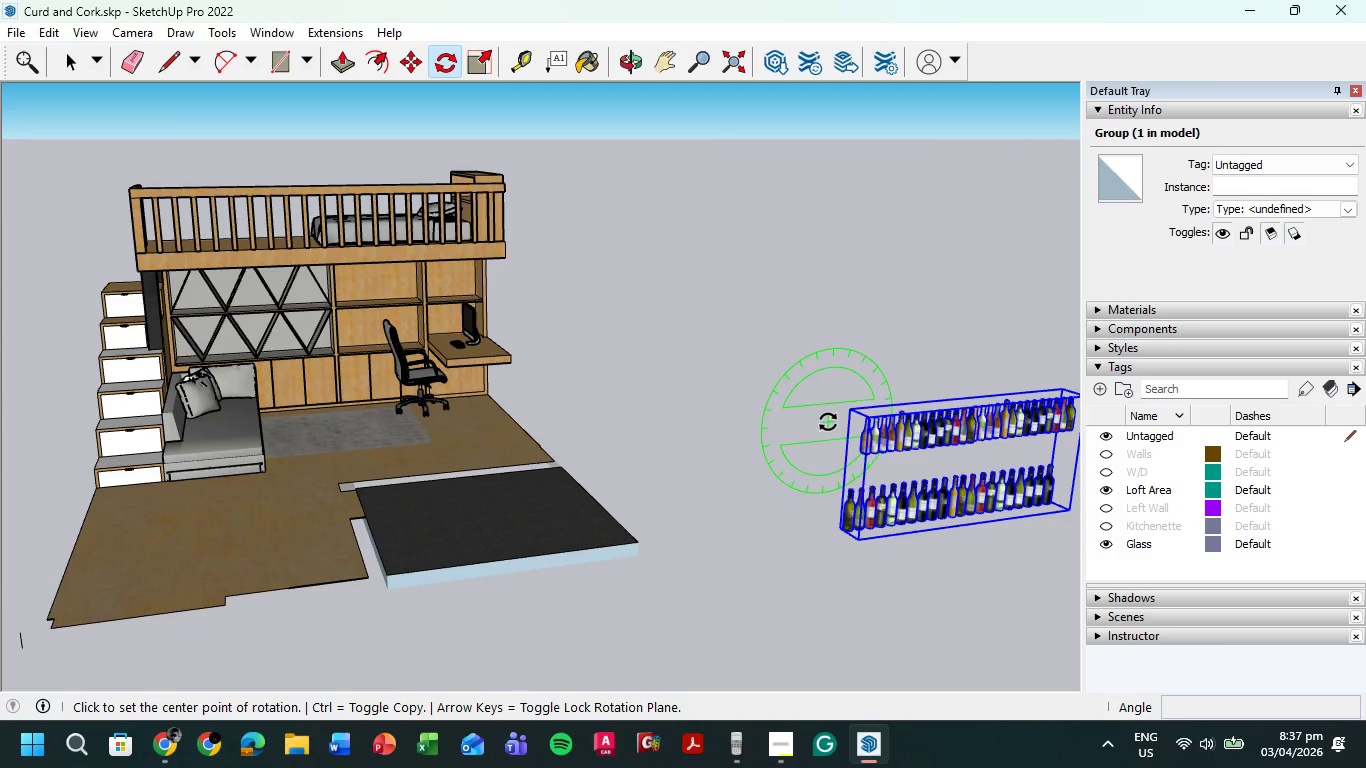 
key(ArrowUp)
 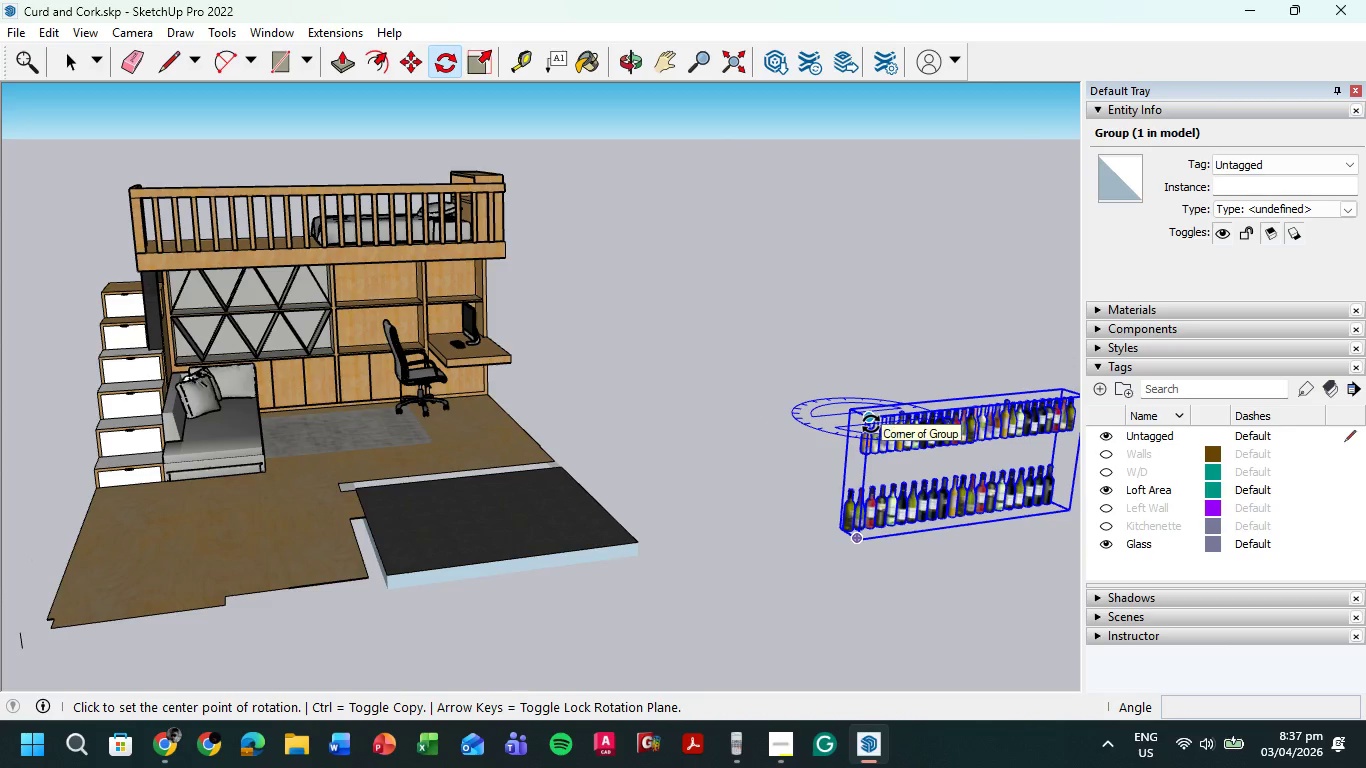 
key(ArrowLeft)
 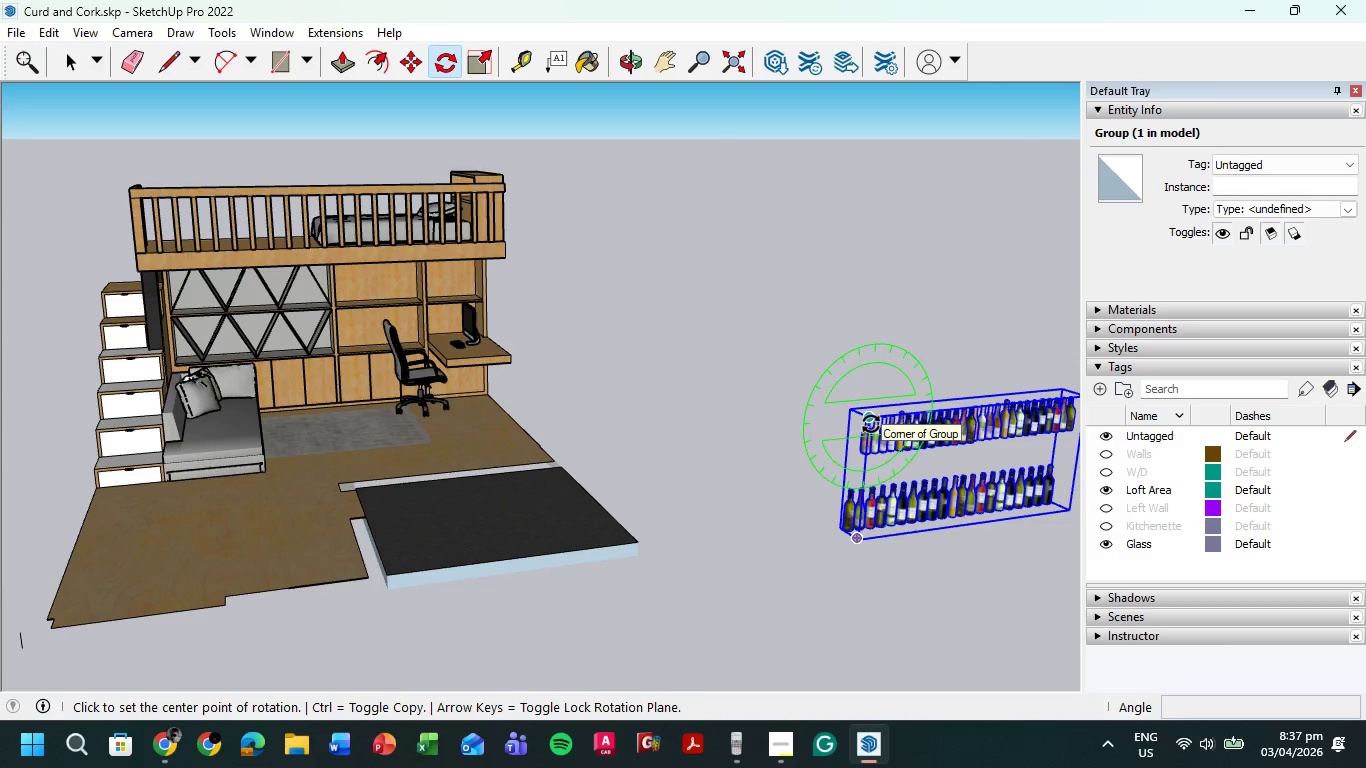 
key(ArrowLeft)
 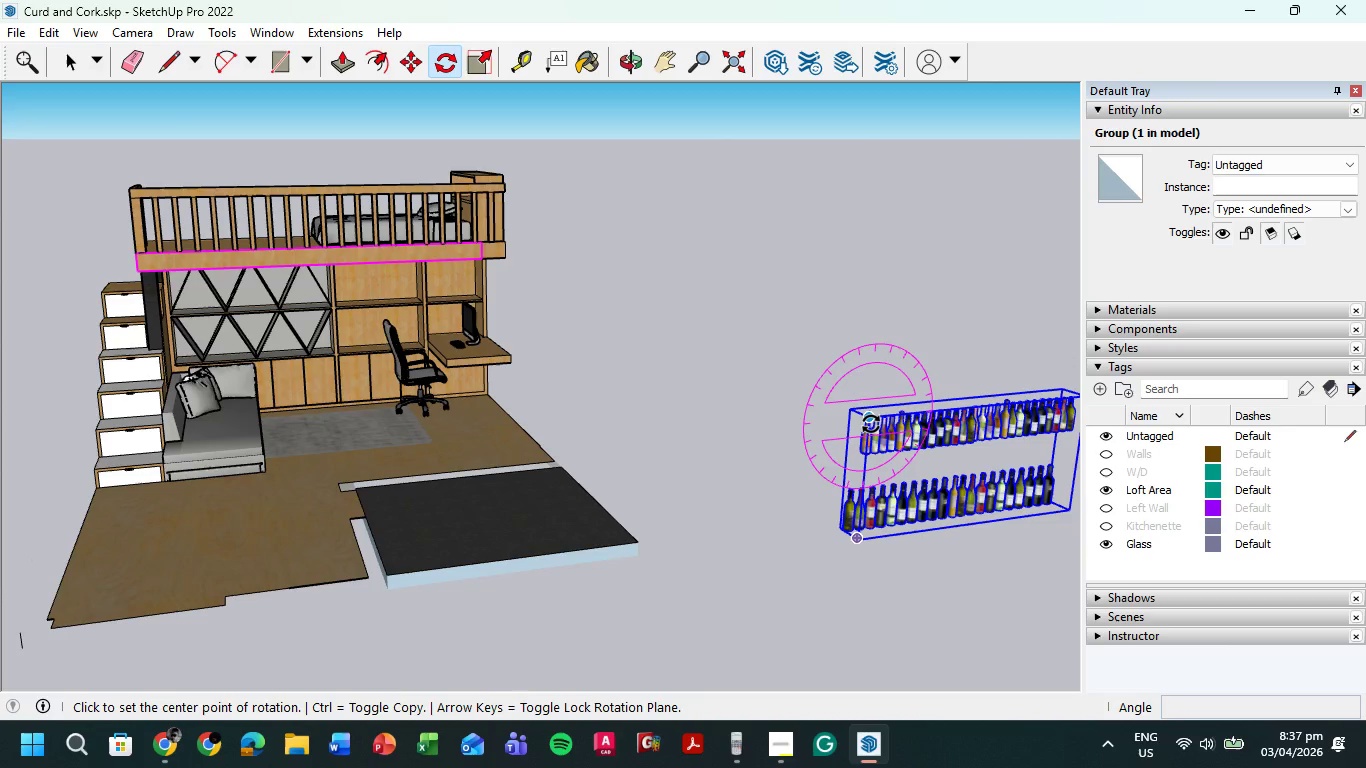 
key(ArrowDown)
 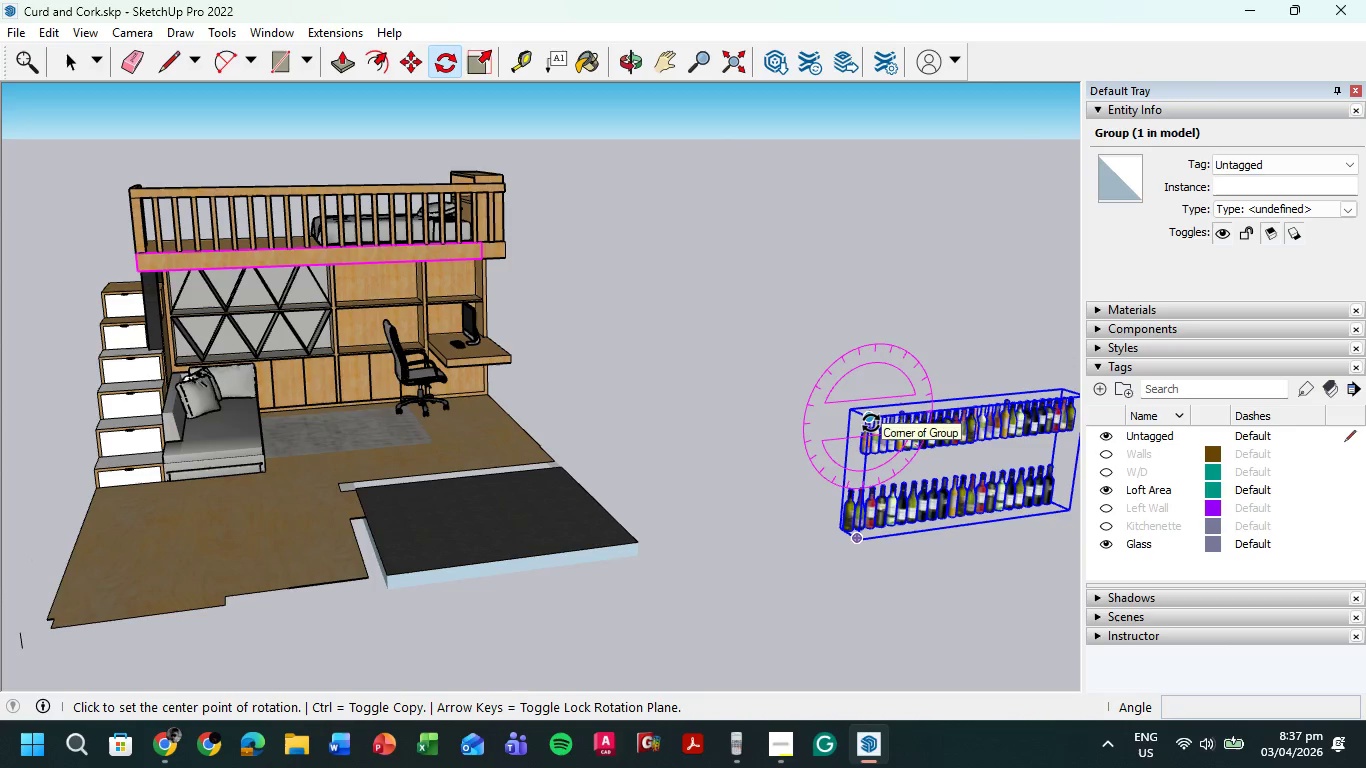 
key(Numpad0)
 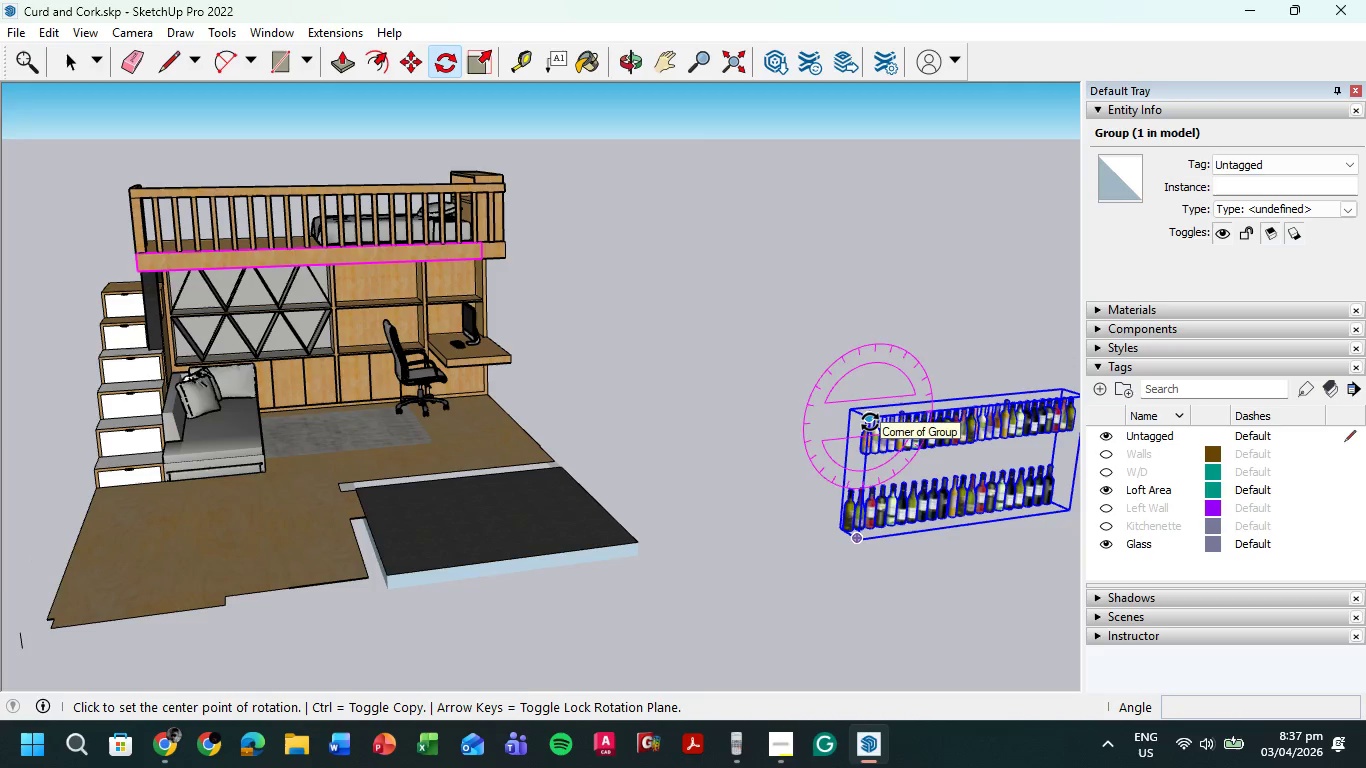 
key(ArrowRight)
 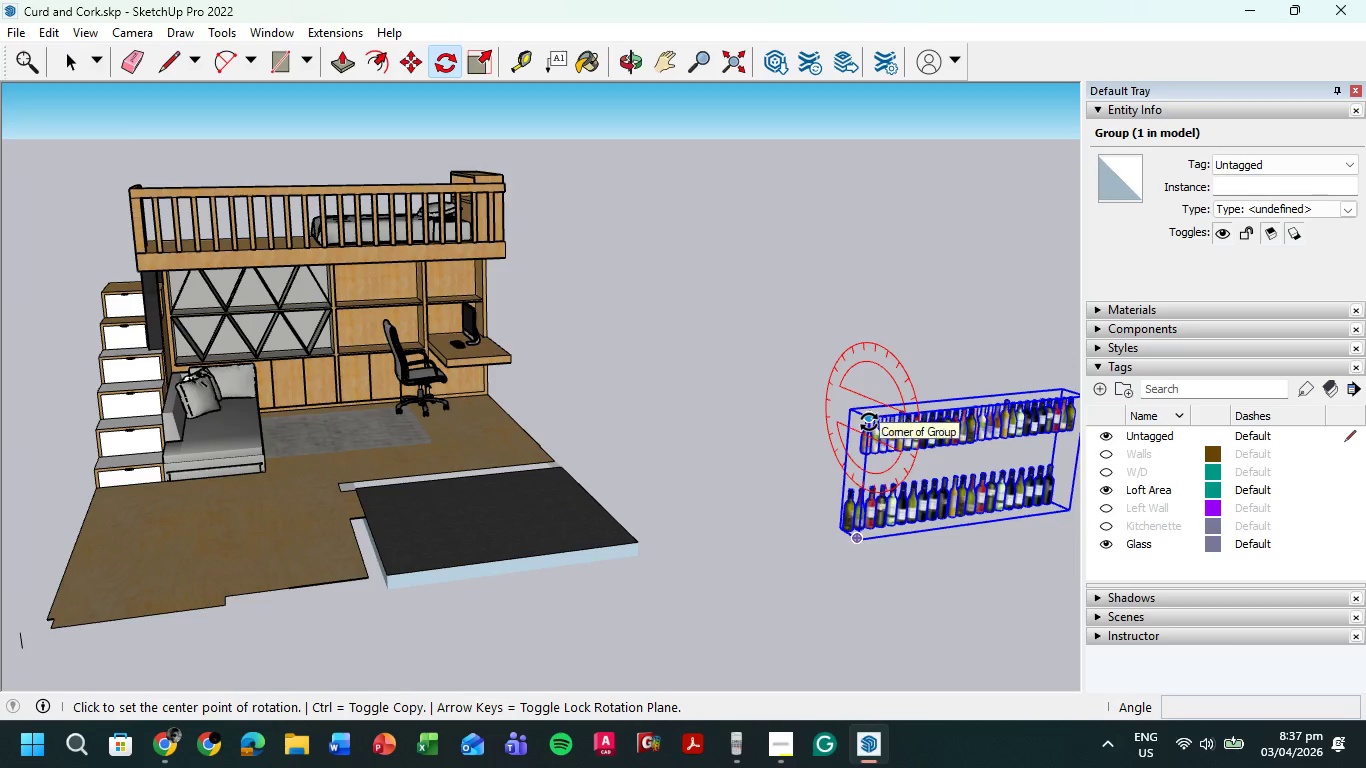 
left_click([868, 420])
 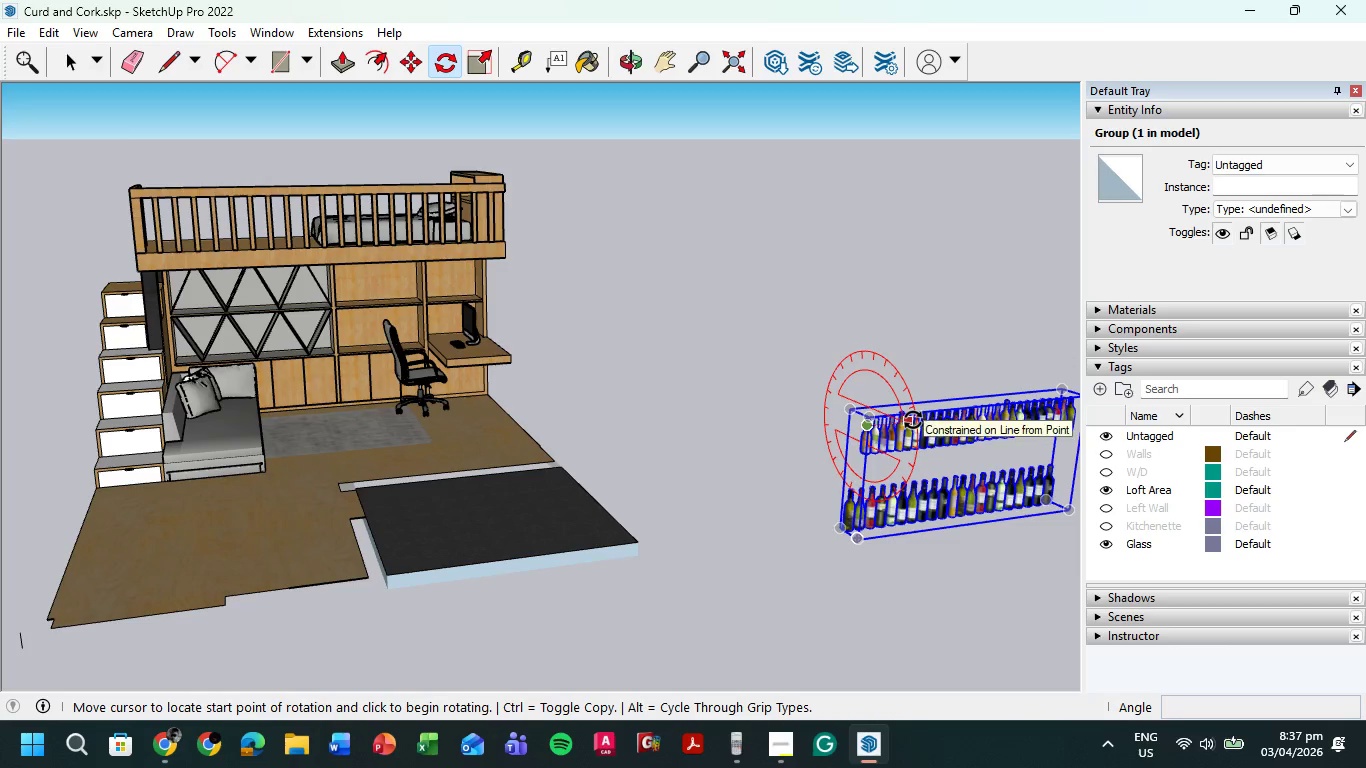 
wait(10.28)
 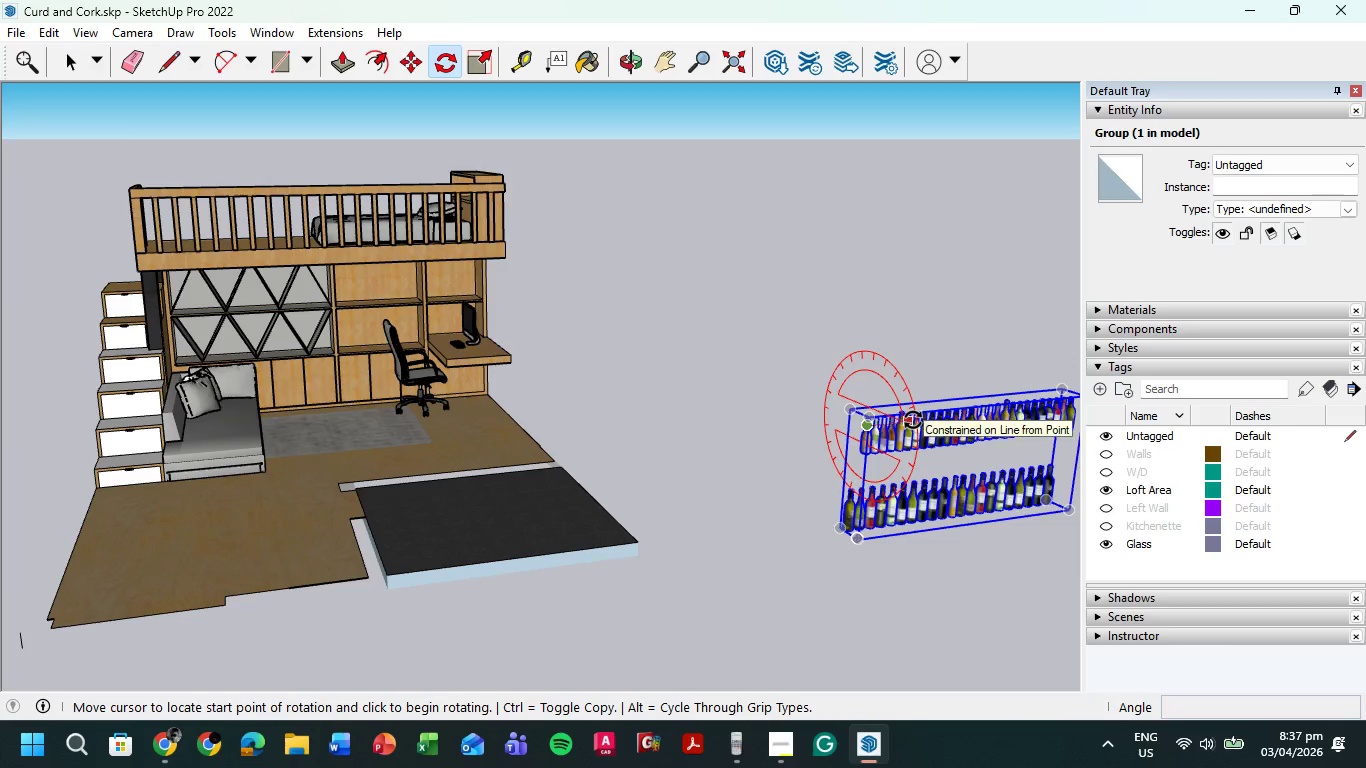 
left_click([875, 352])
 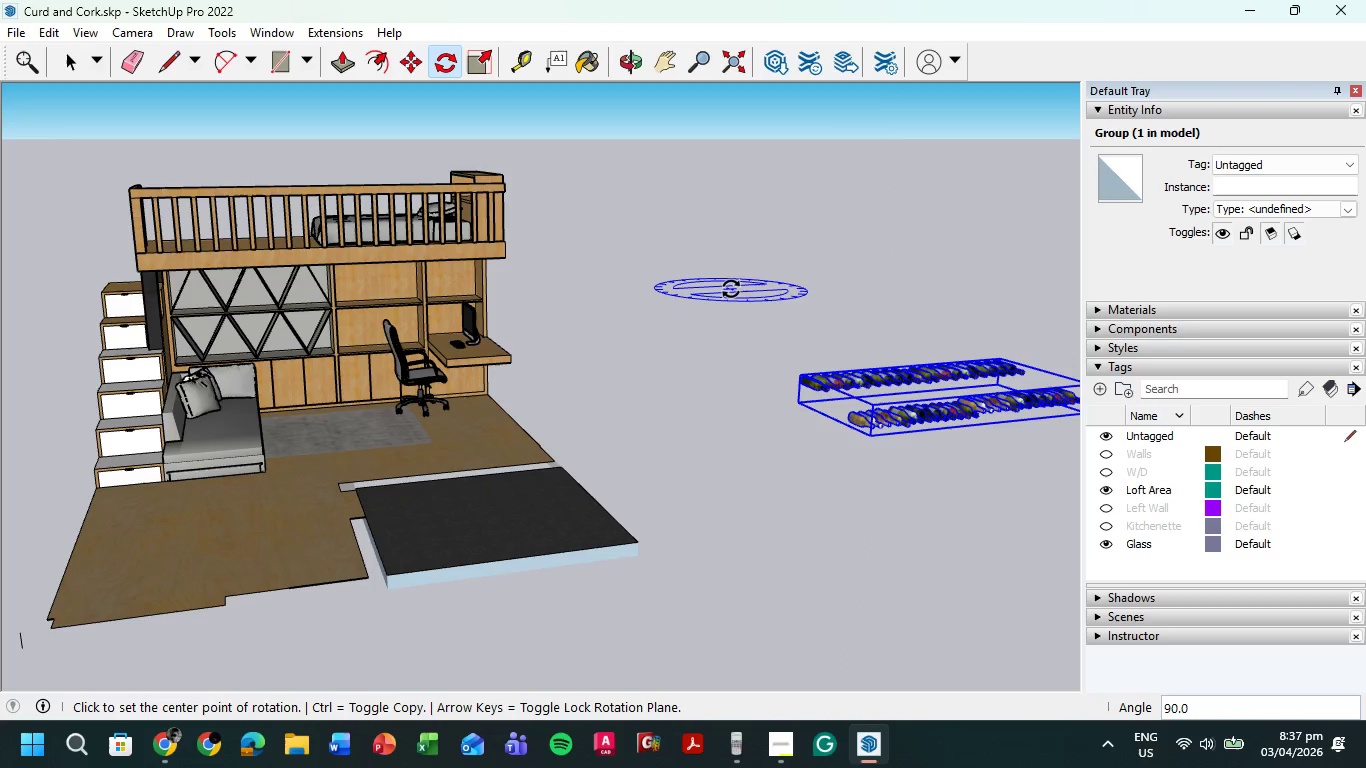 
key(Escape)
 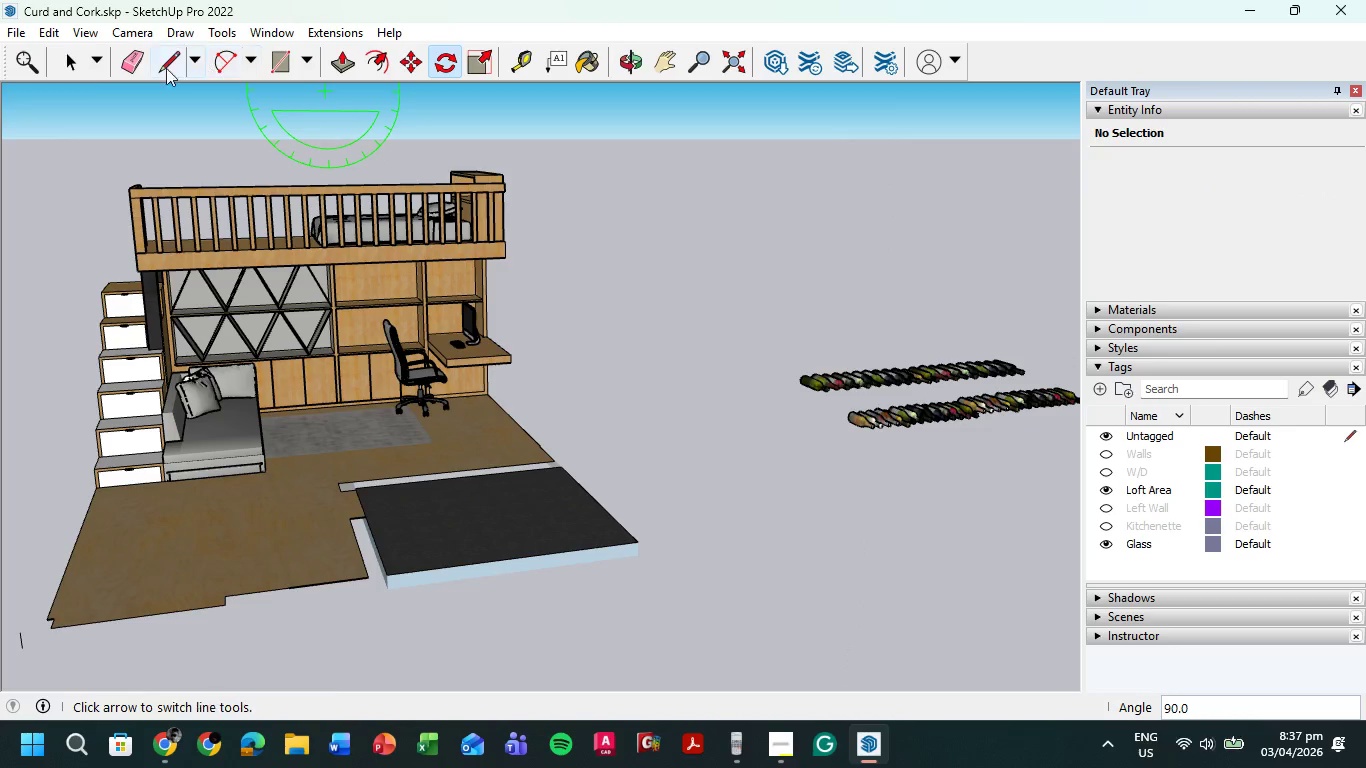 
left_click([66, 64])
 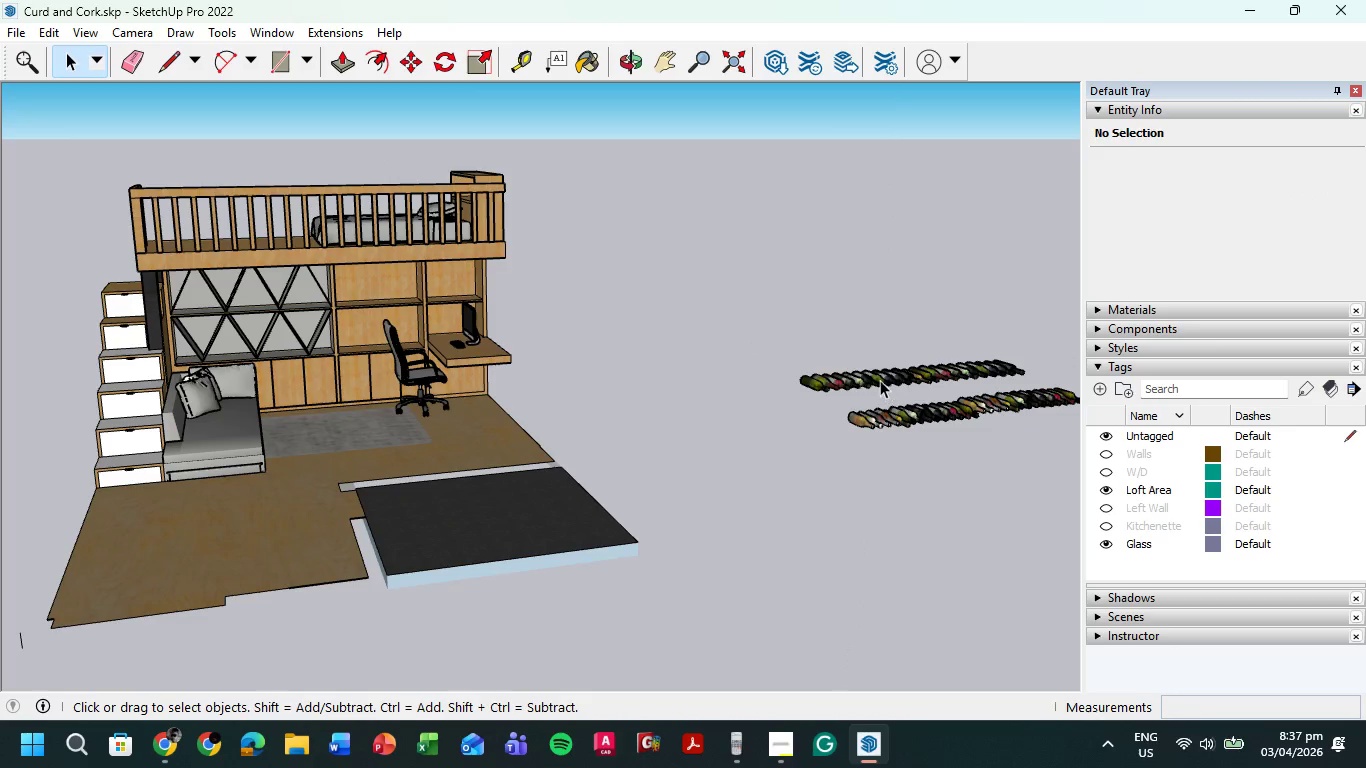 
left_click([874, 379])
 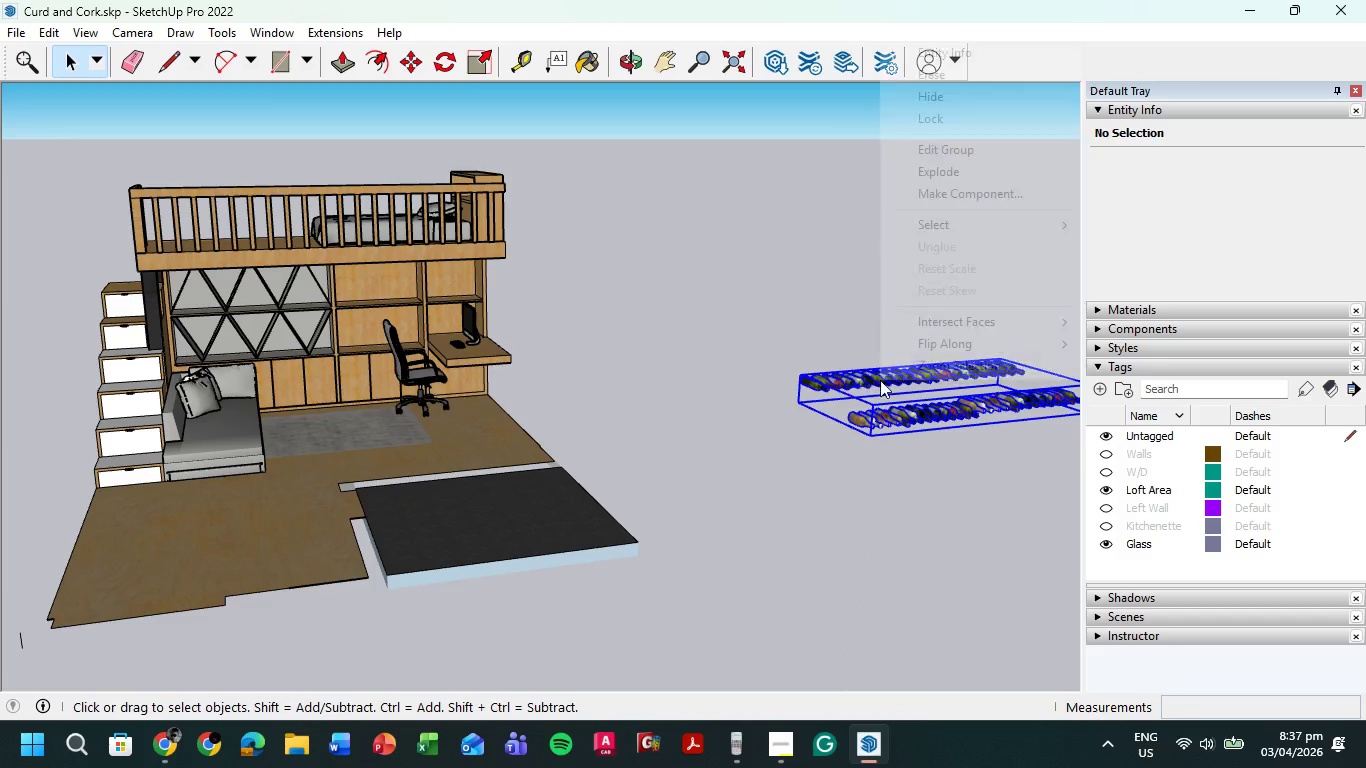 
right_click([880, 380])
 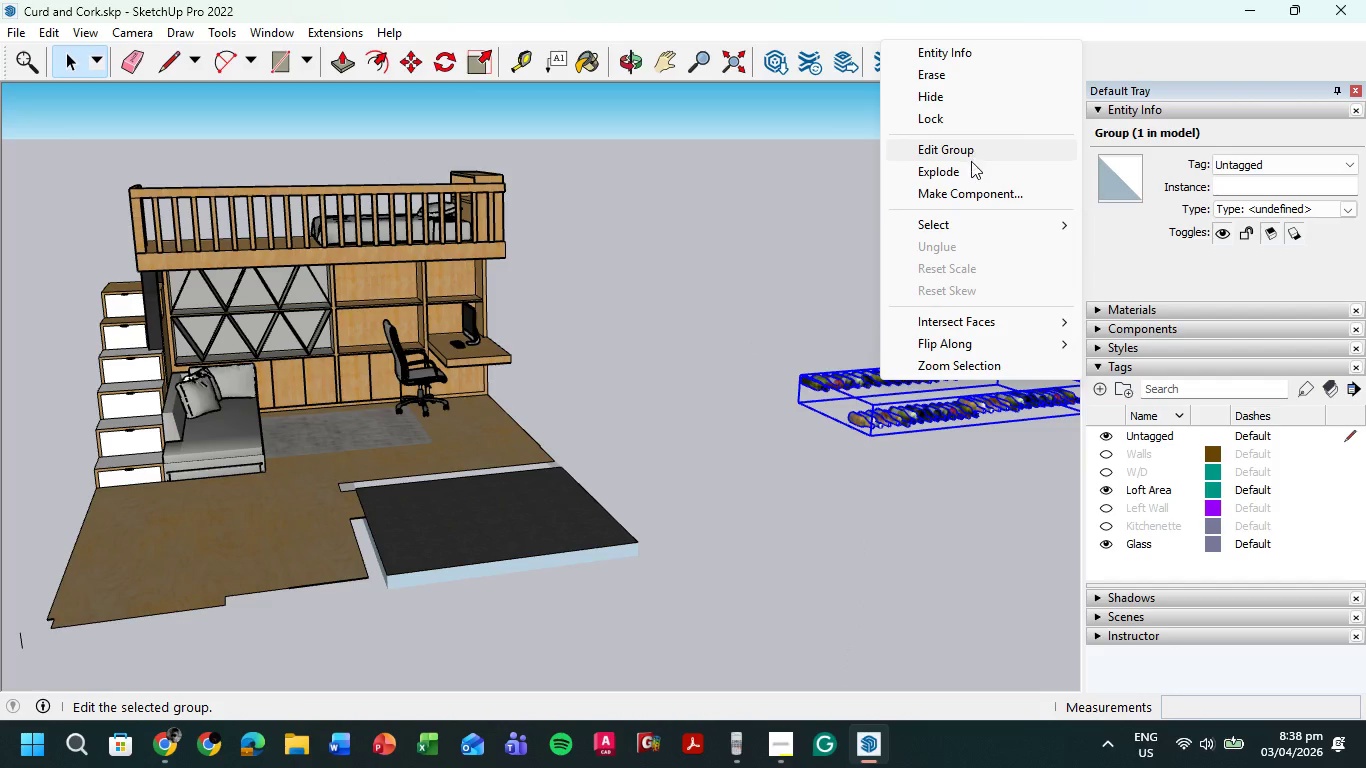 
left_click([971, 166])
 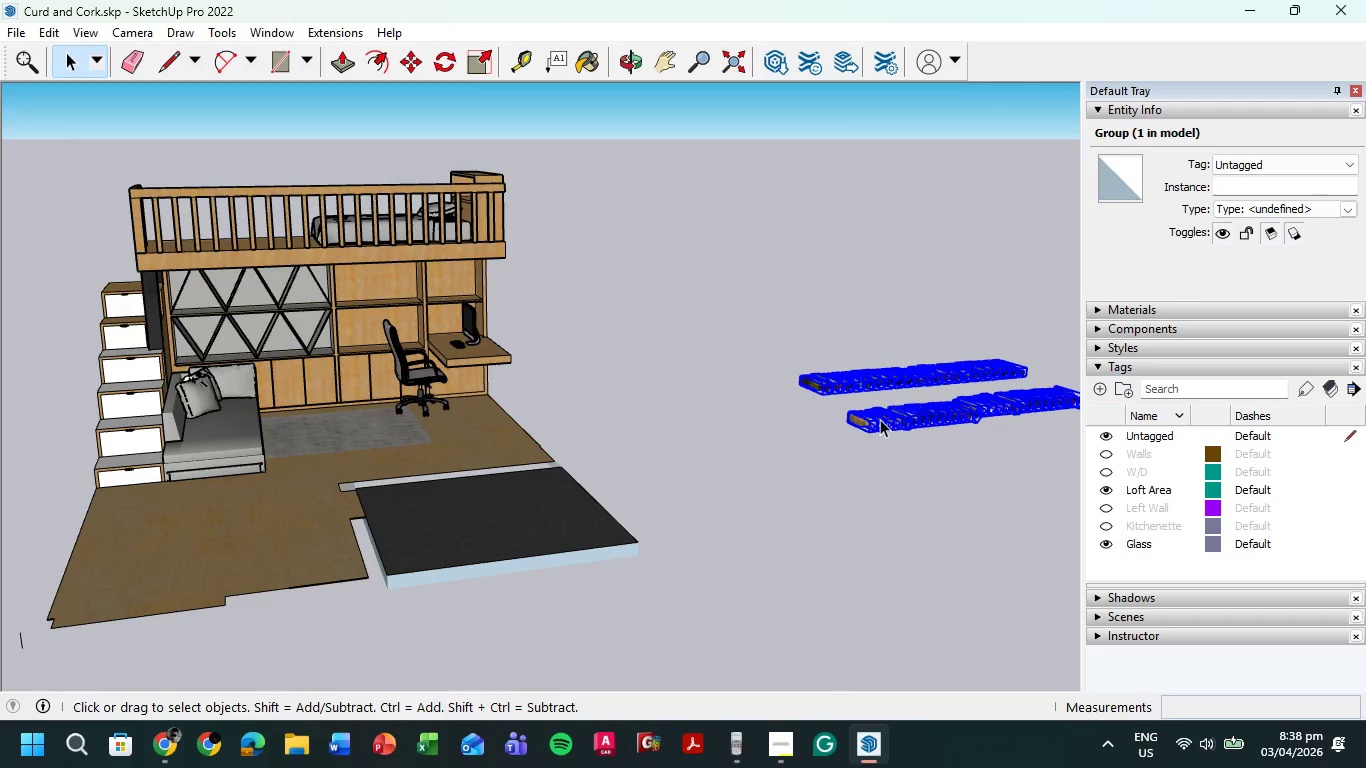 
left_click([743, 389])
 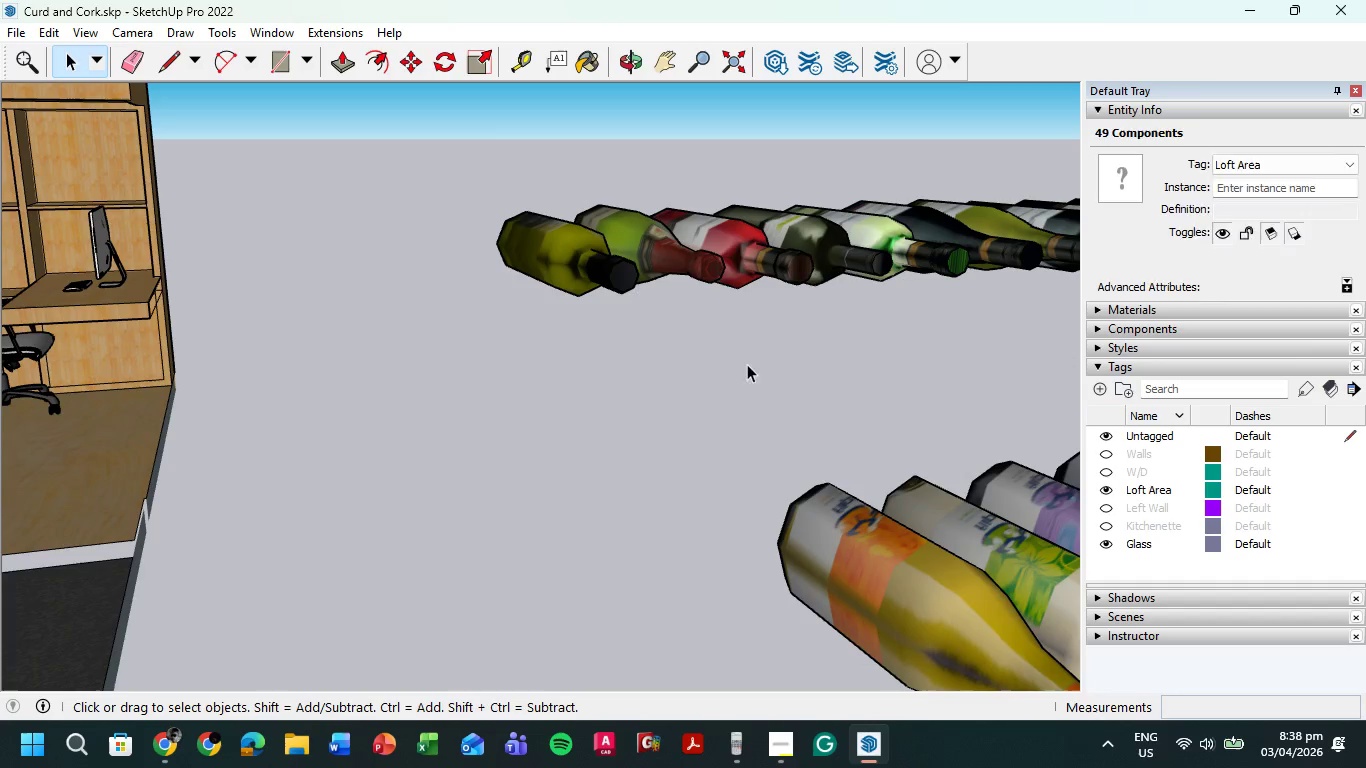 
scroll: coordinate [777, 386], scroll_direction: up, amount: 12.0
 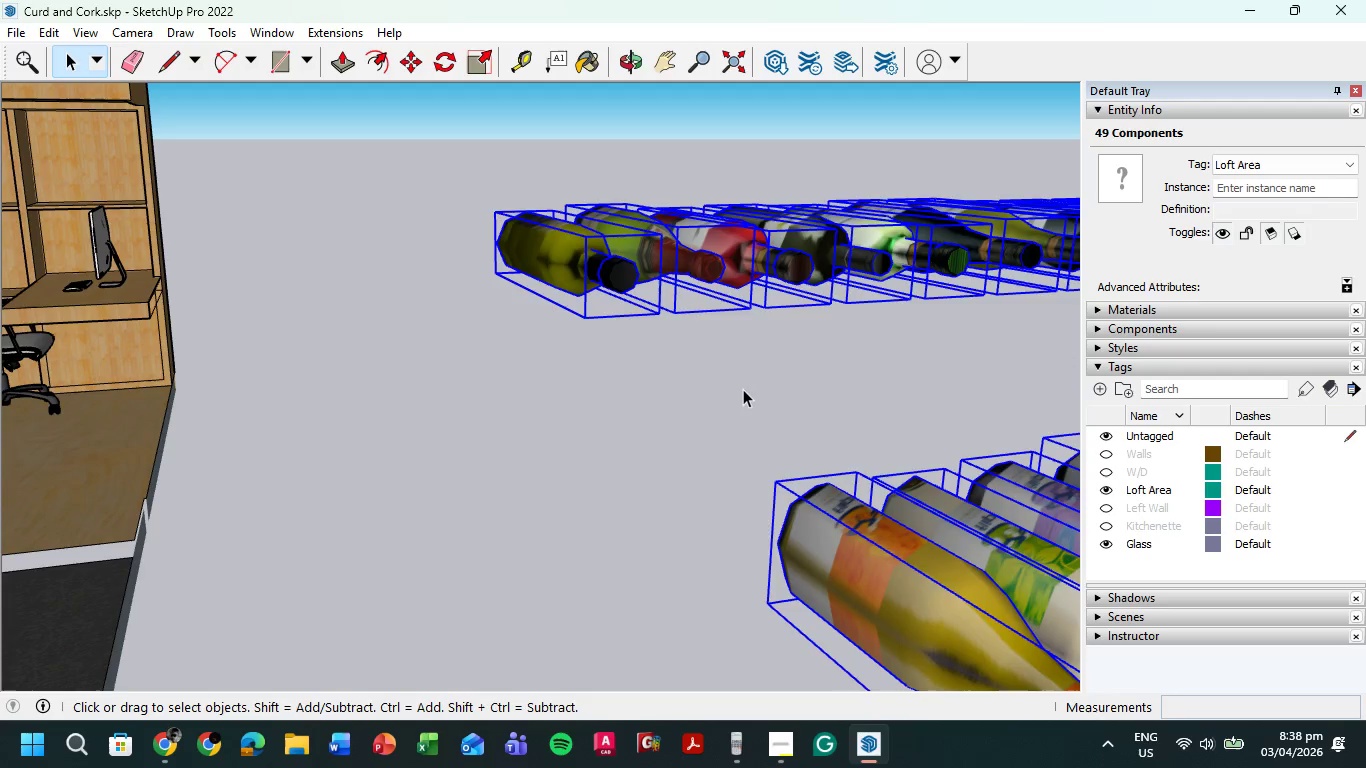 
left_click([740, 350])
 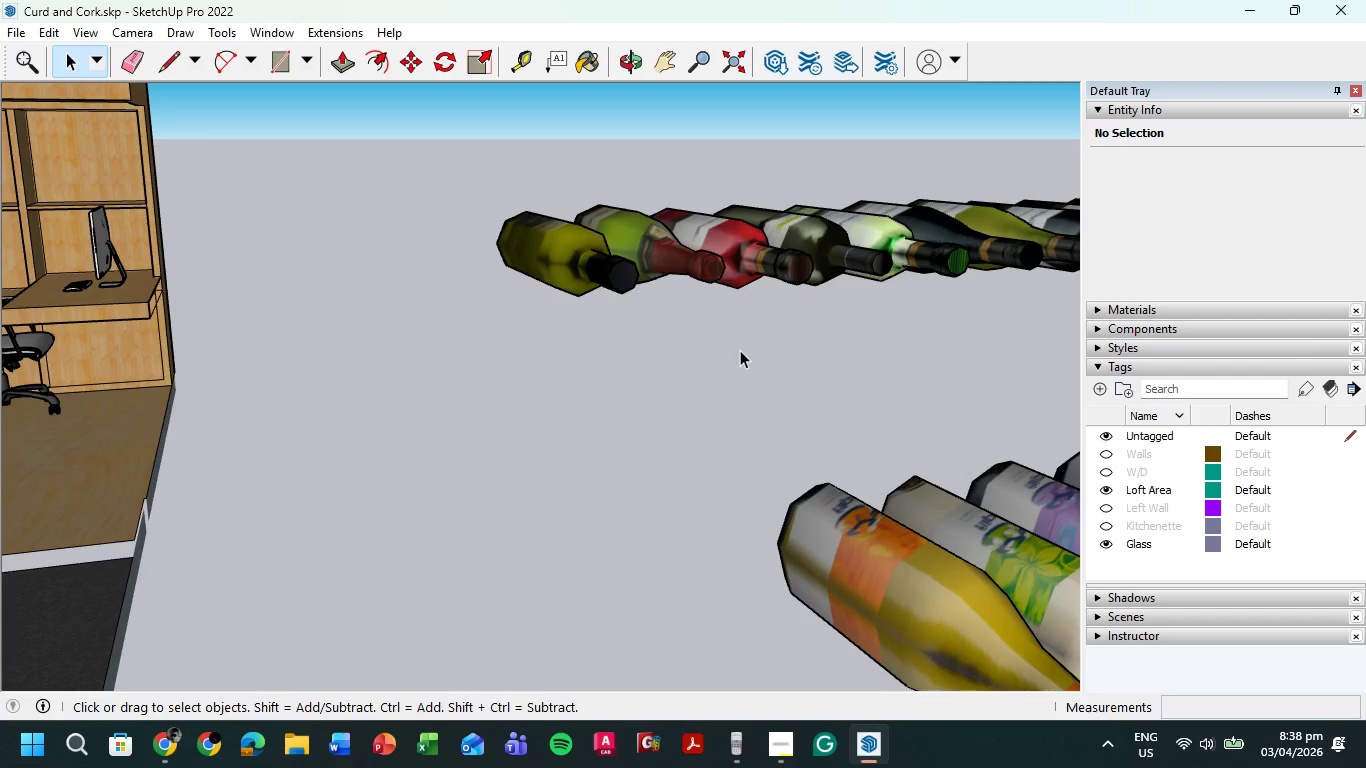 
left_click_drag(start_coordinate=[740, 350], to_coordinate=[666, 294])
 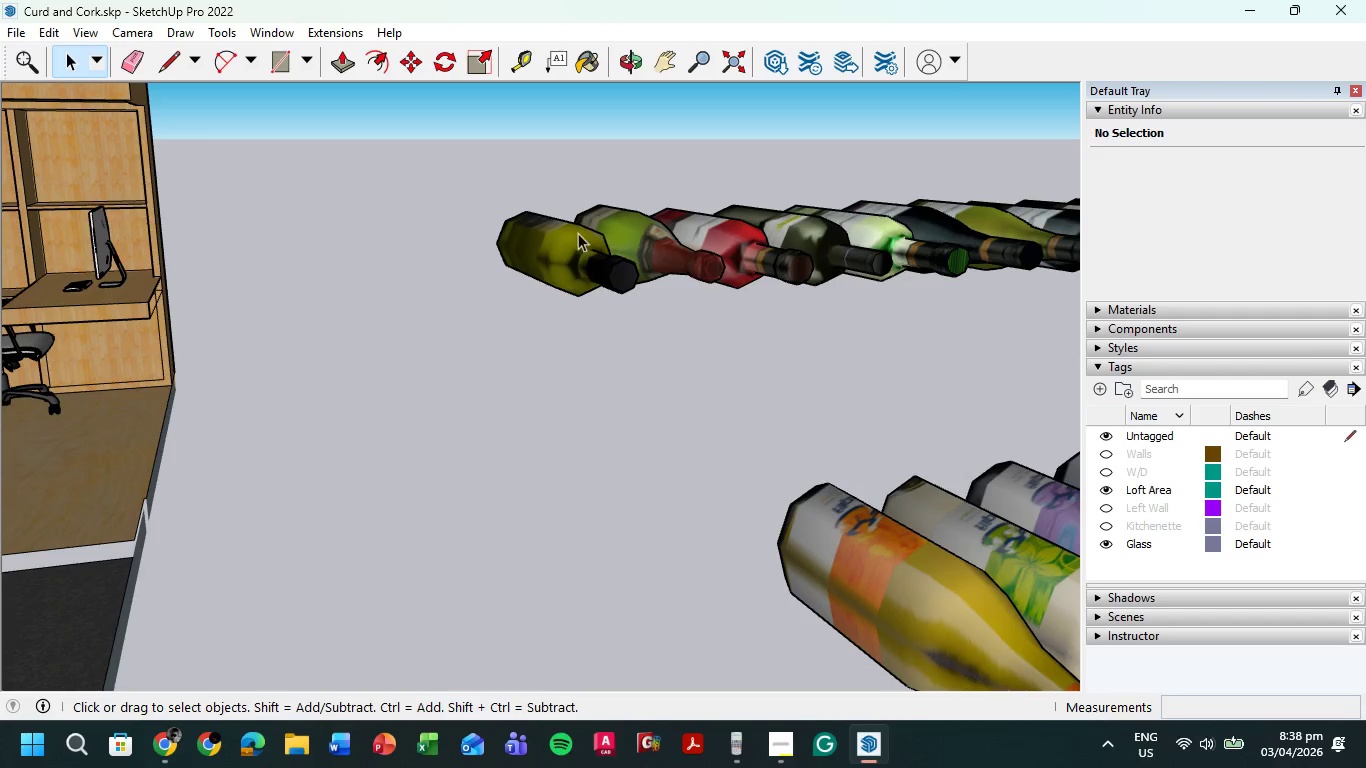 
left_click_drag(start_coordinate=[489, 176], to_coordinate=[660, 279])
 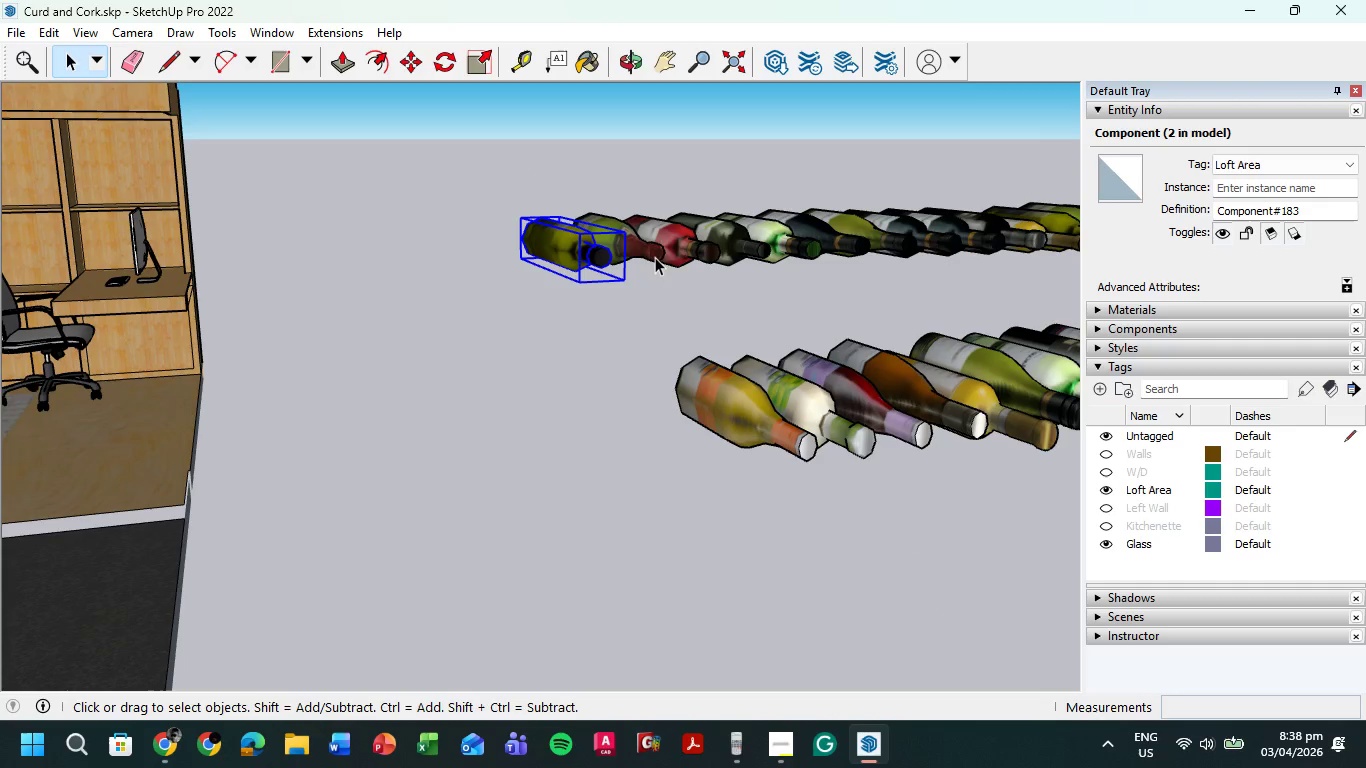 
scroll: coordinate [571, 235], scroll_direction: down, amount: 5.0
 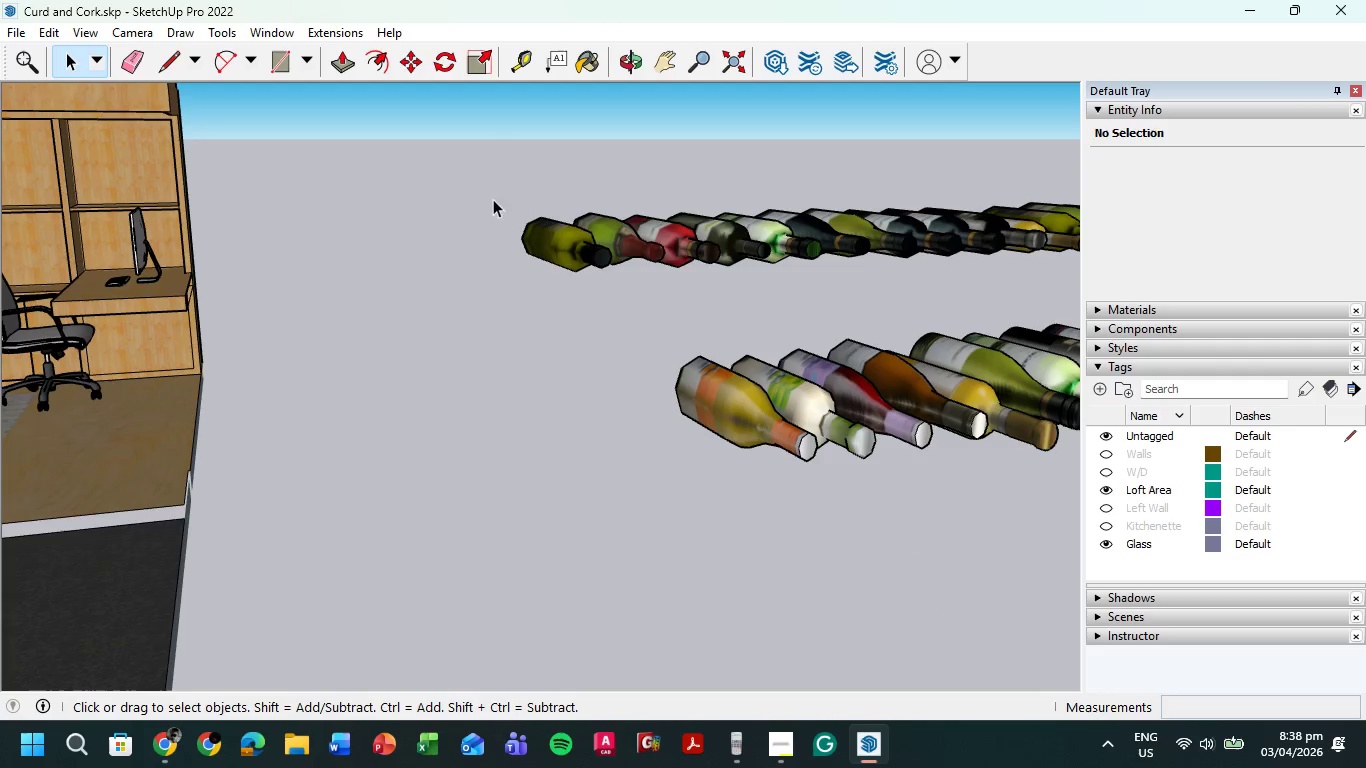 
left_click([651, 250])
 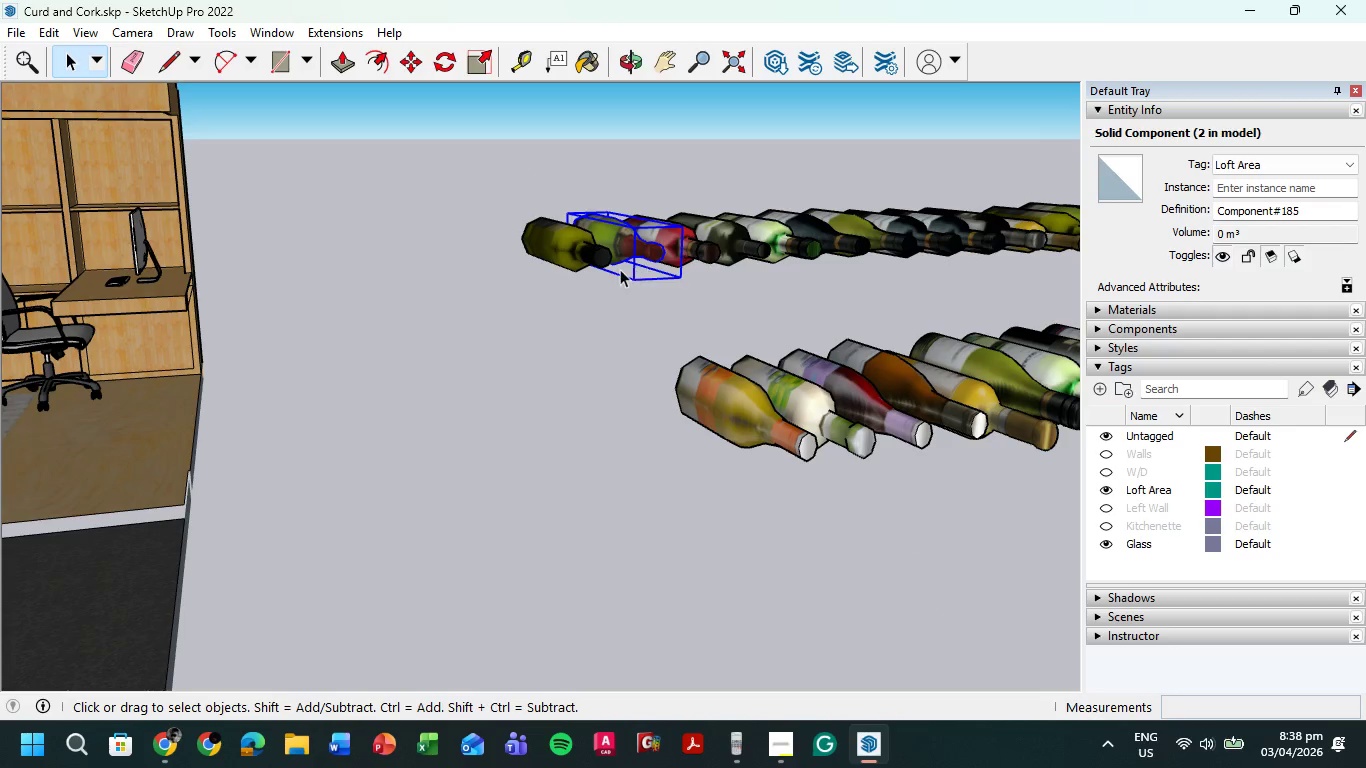 
hold_key(key=ControlLeft, duration=1.2)
left_click([594, 258])
 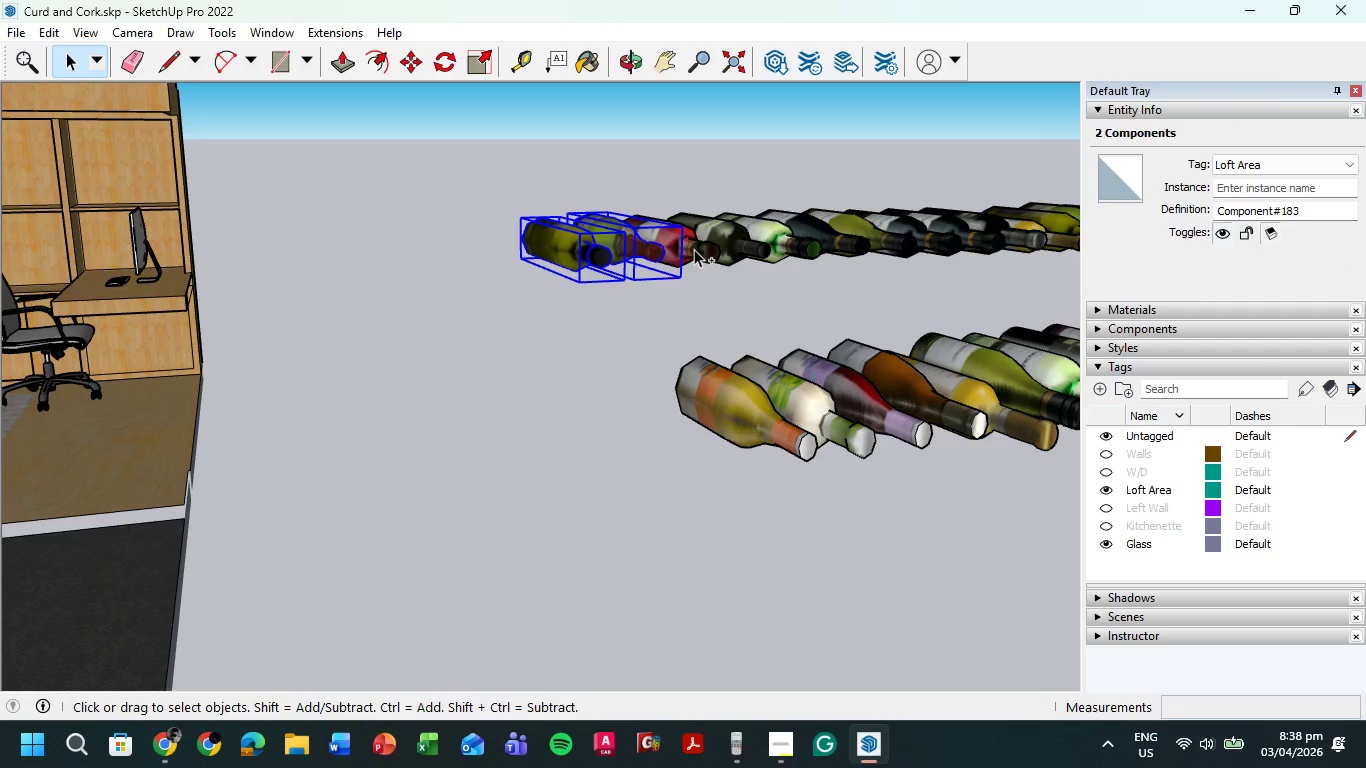 
left_click([689, 250])
 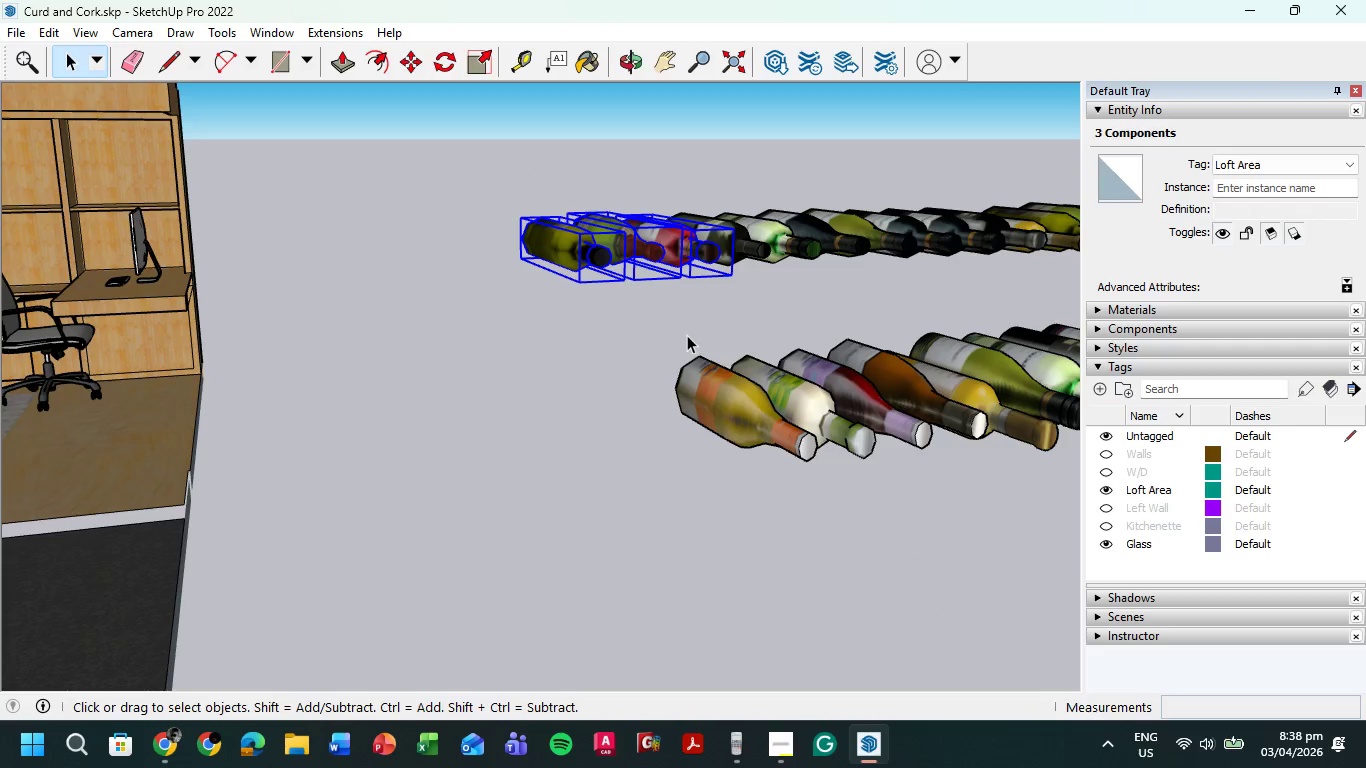 
key(M)
 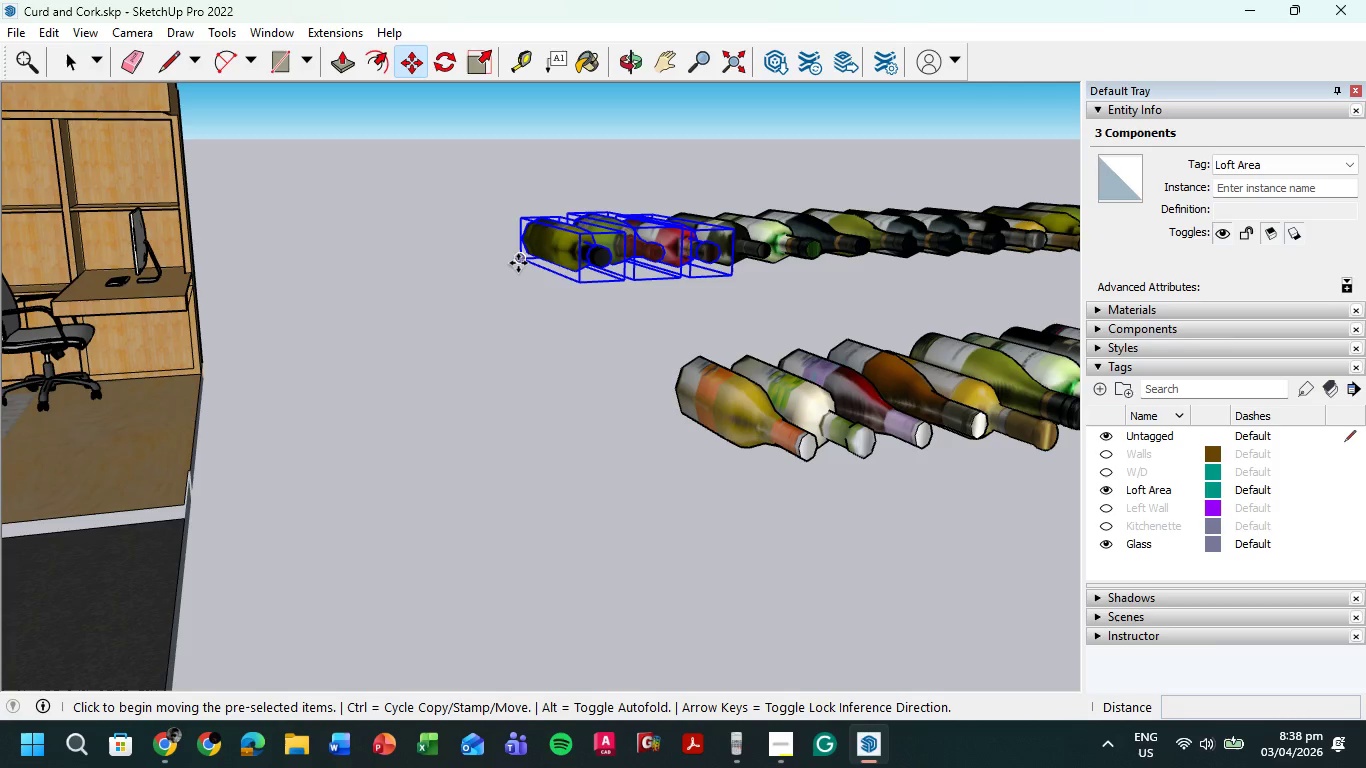 
left_click([518, 263])
 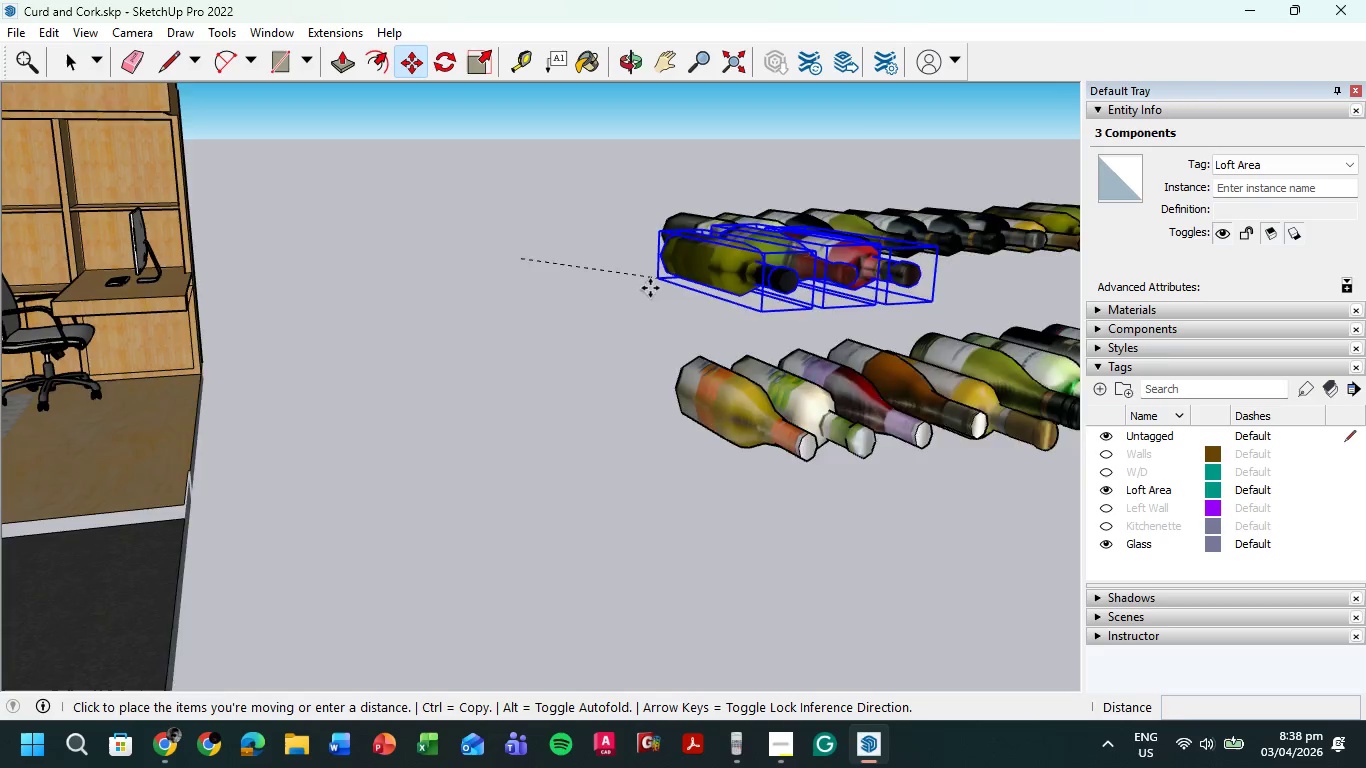 
scroll: coordinate [587, 355], scroll_direction: down, amount: 4.0
 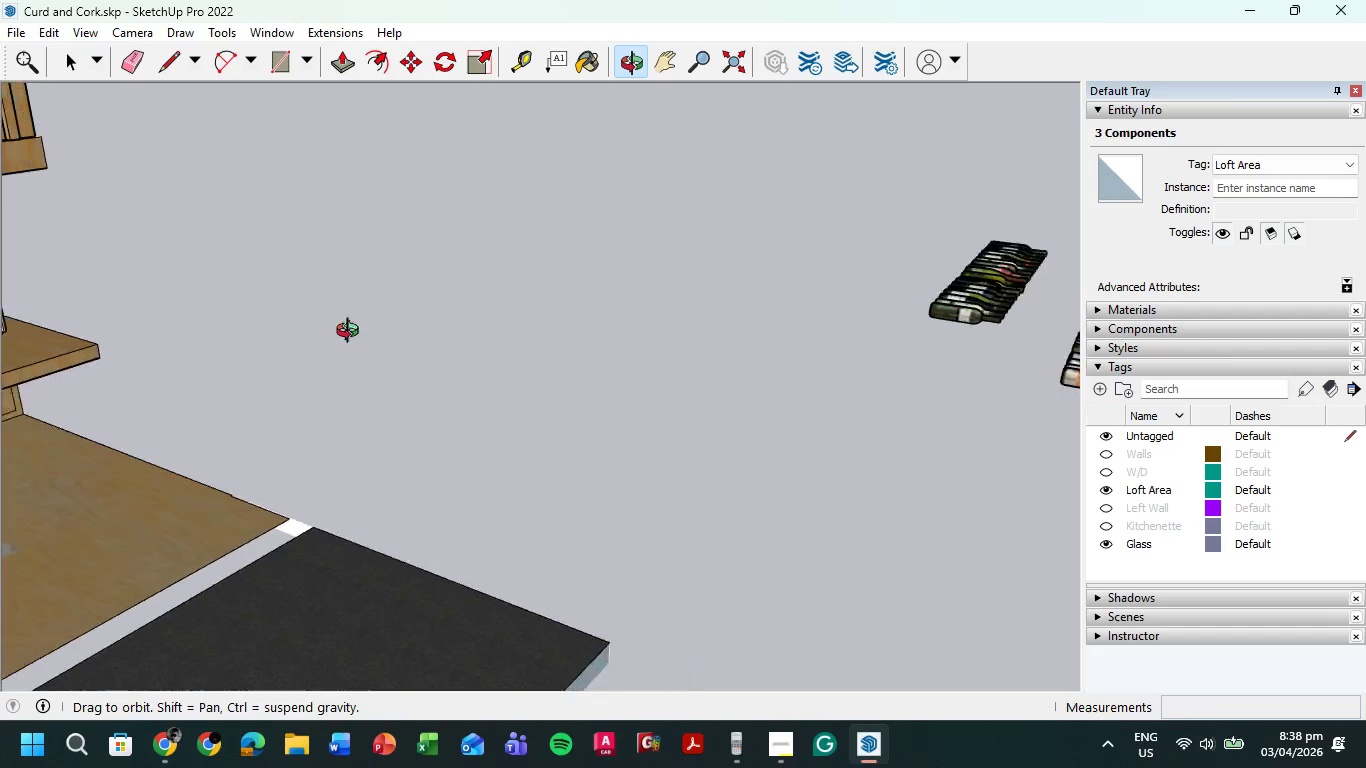 
hold_key(key=ShiftLeft, duration=0.34)
 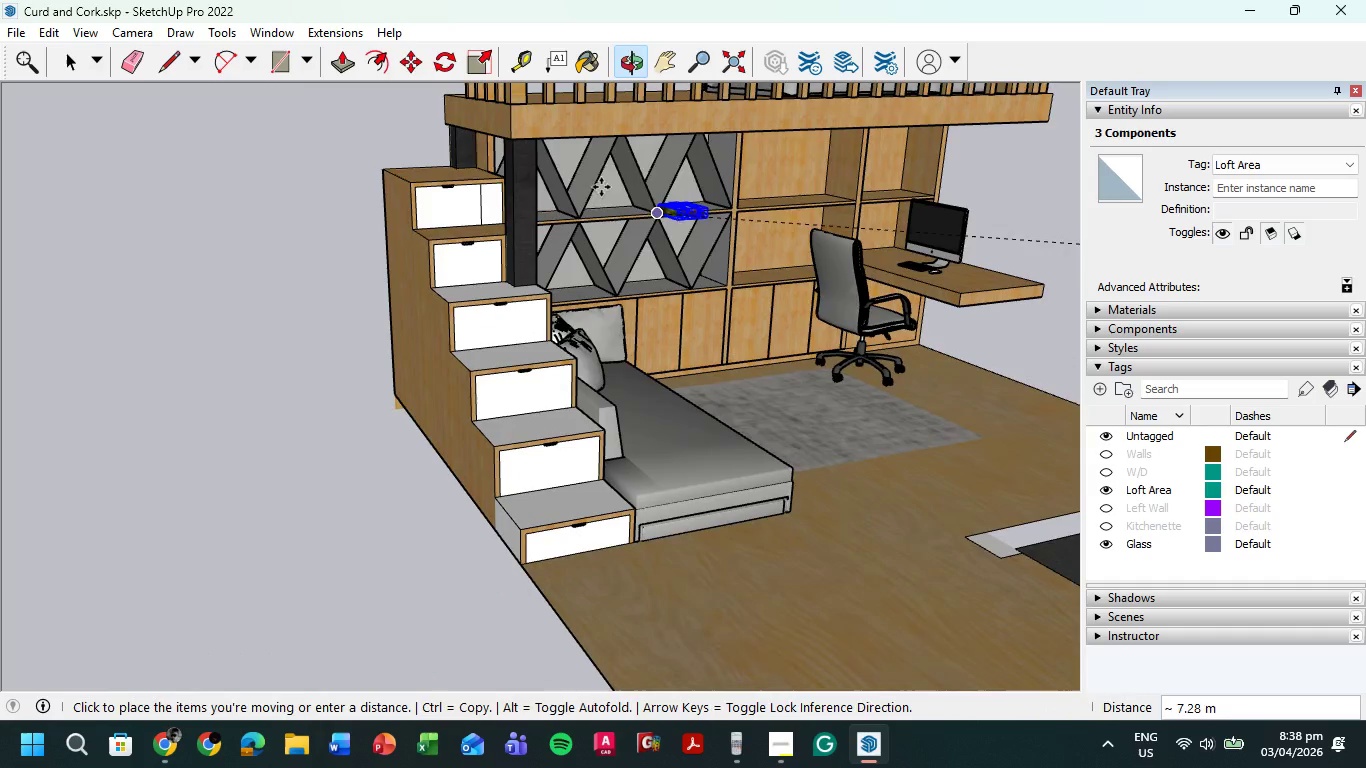 
scroll: coordinate [542, 226], scroll_direction: up, amount: 16.0
 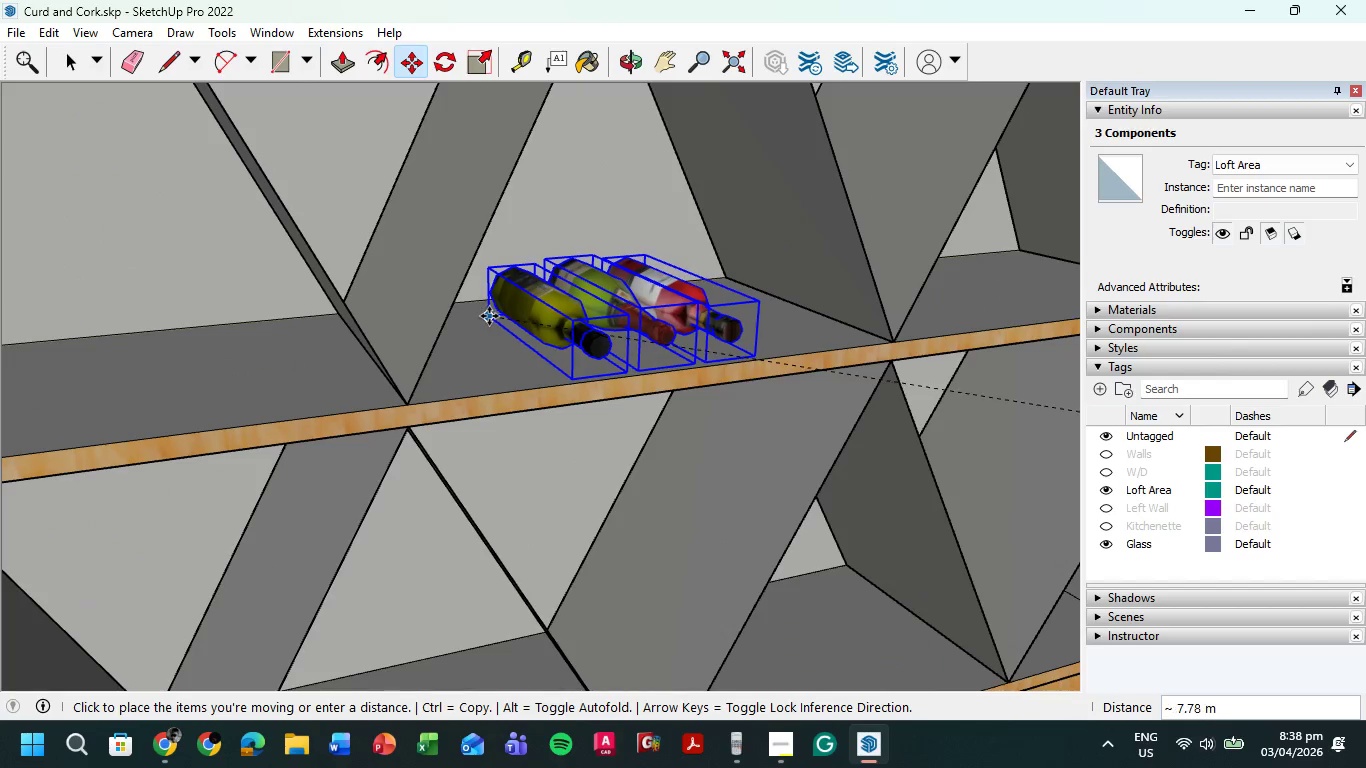 
wait(5.12)
 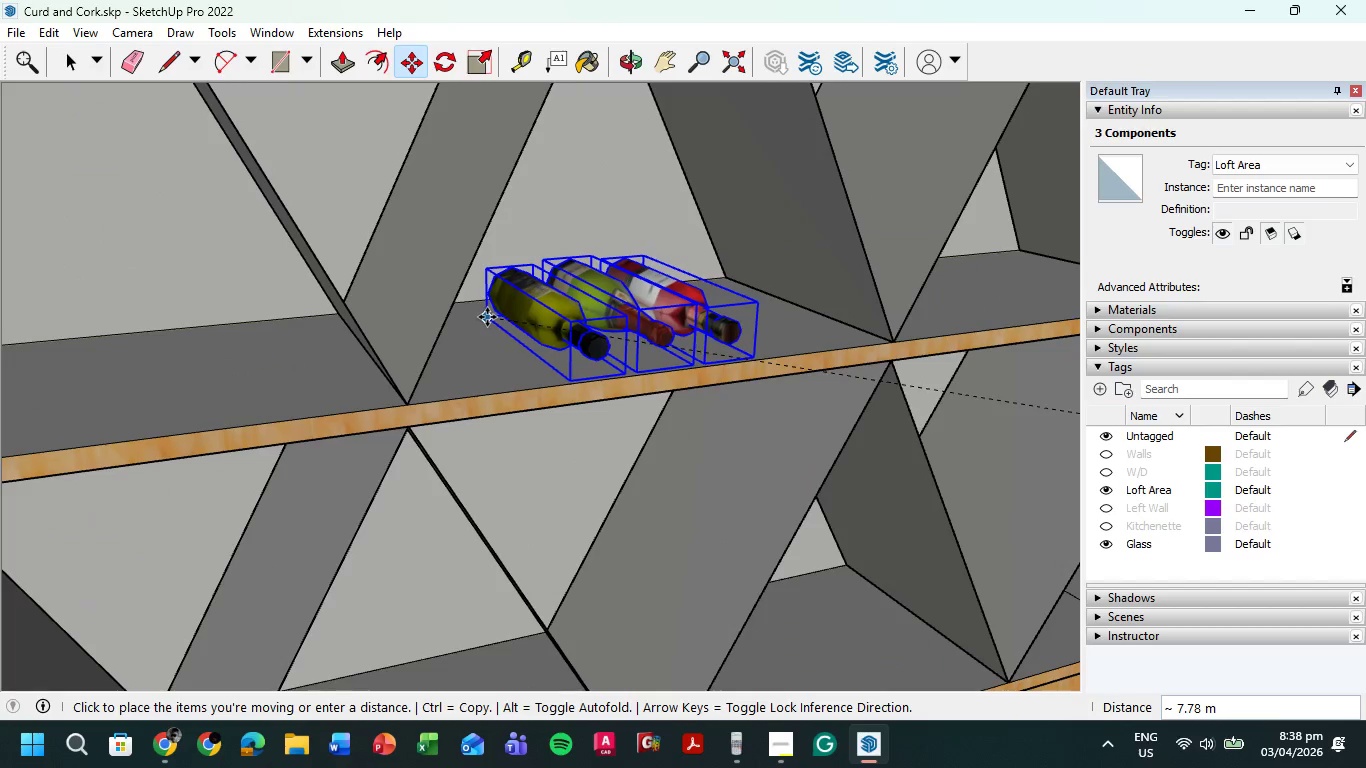 
left_click([494, 316])
 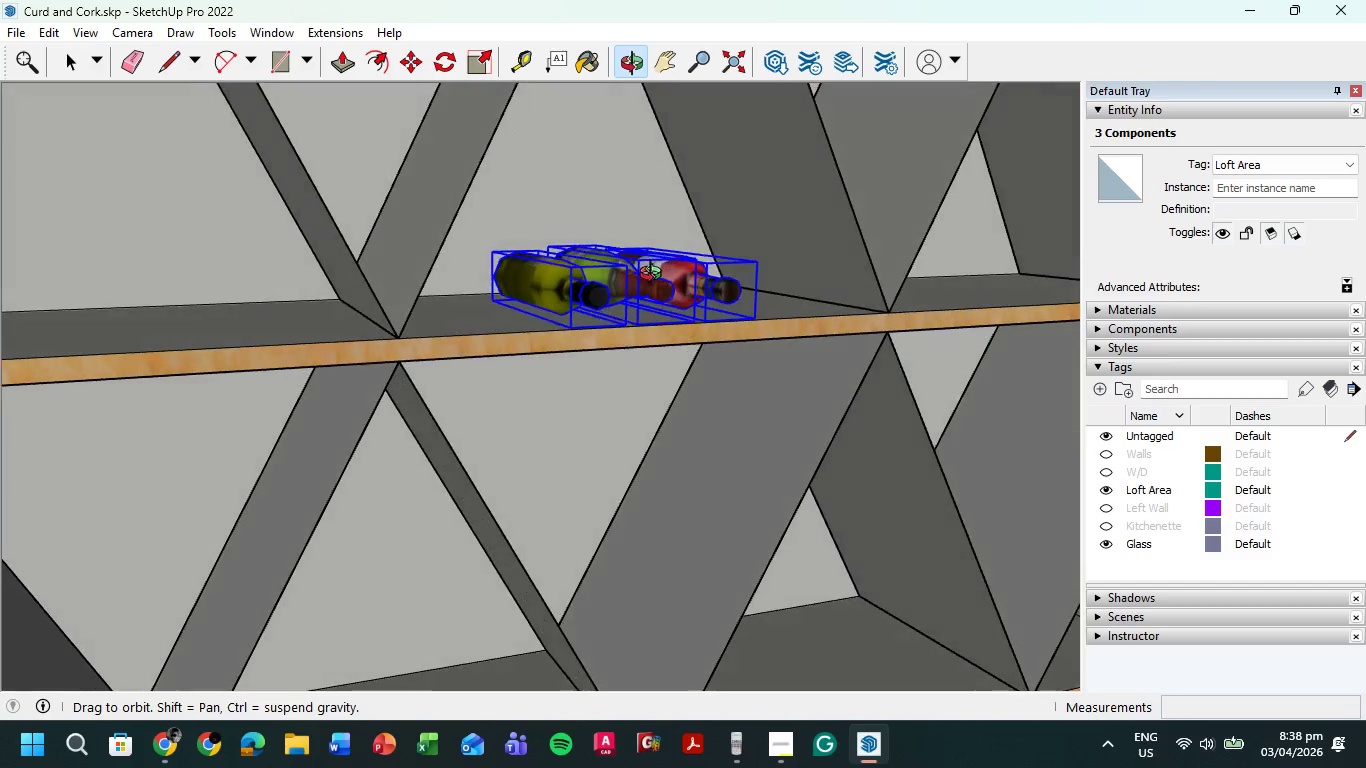 
scroll: coordinate [616, 253], scroll_direction: up, amount: 6.0
 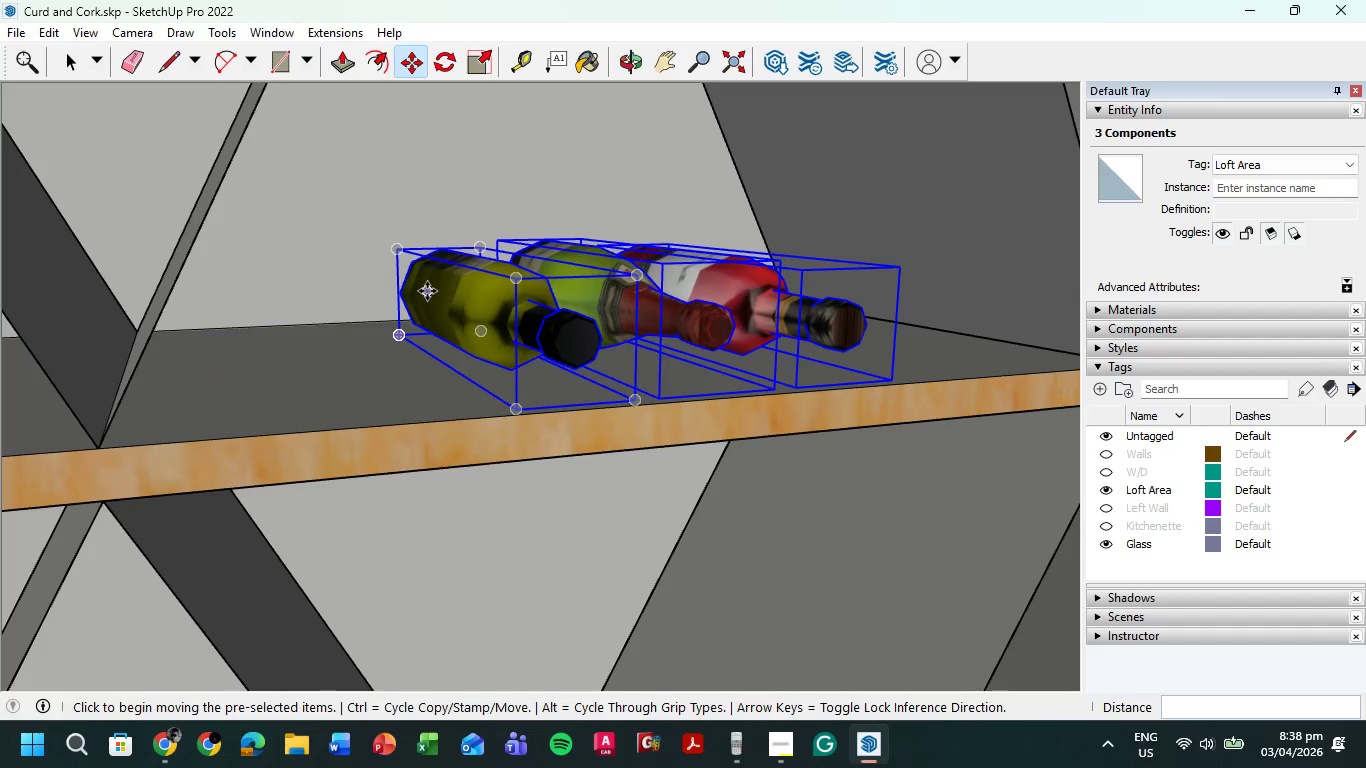 
left_click([428, 289])
 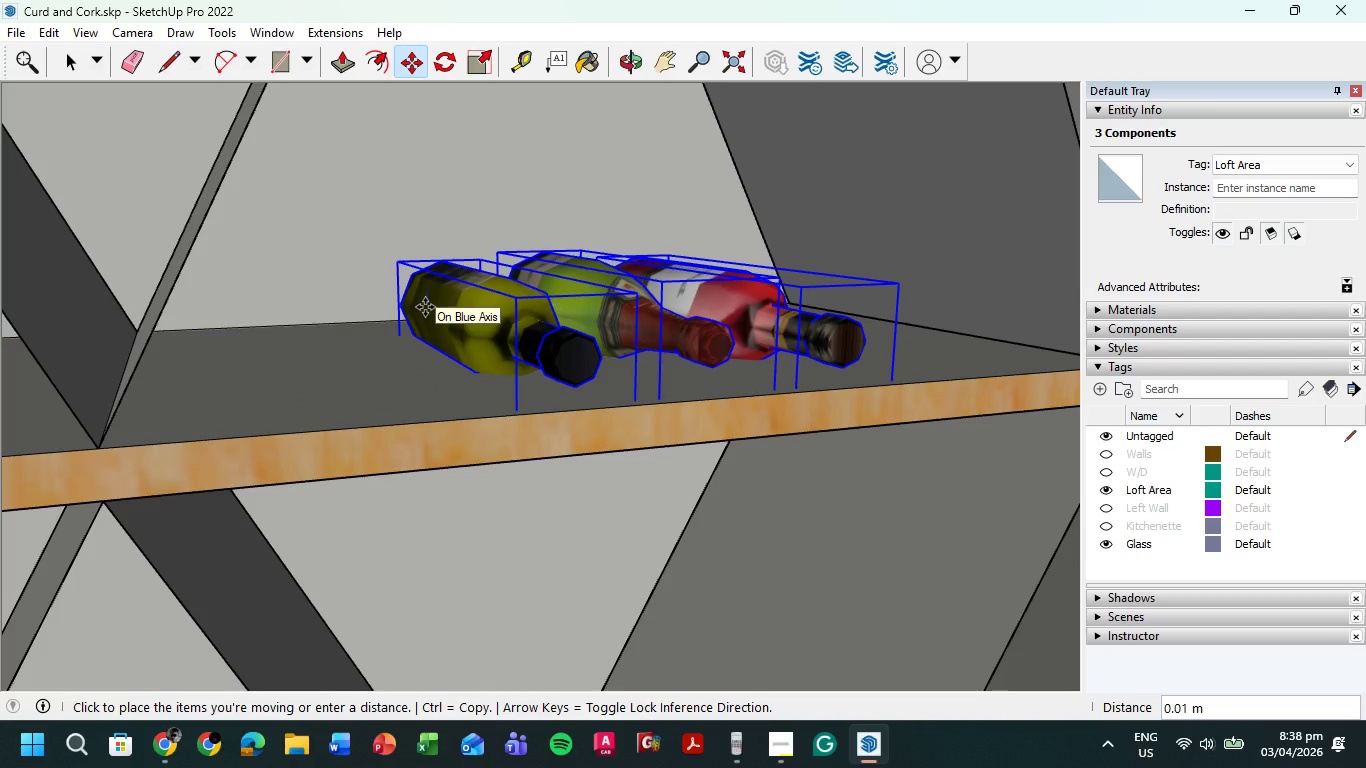 
left_click([425, 307])
 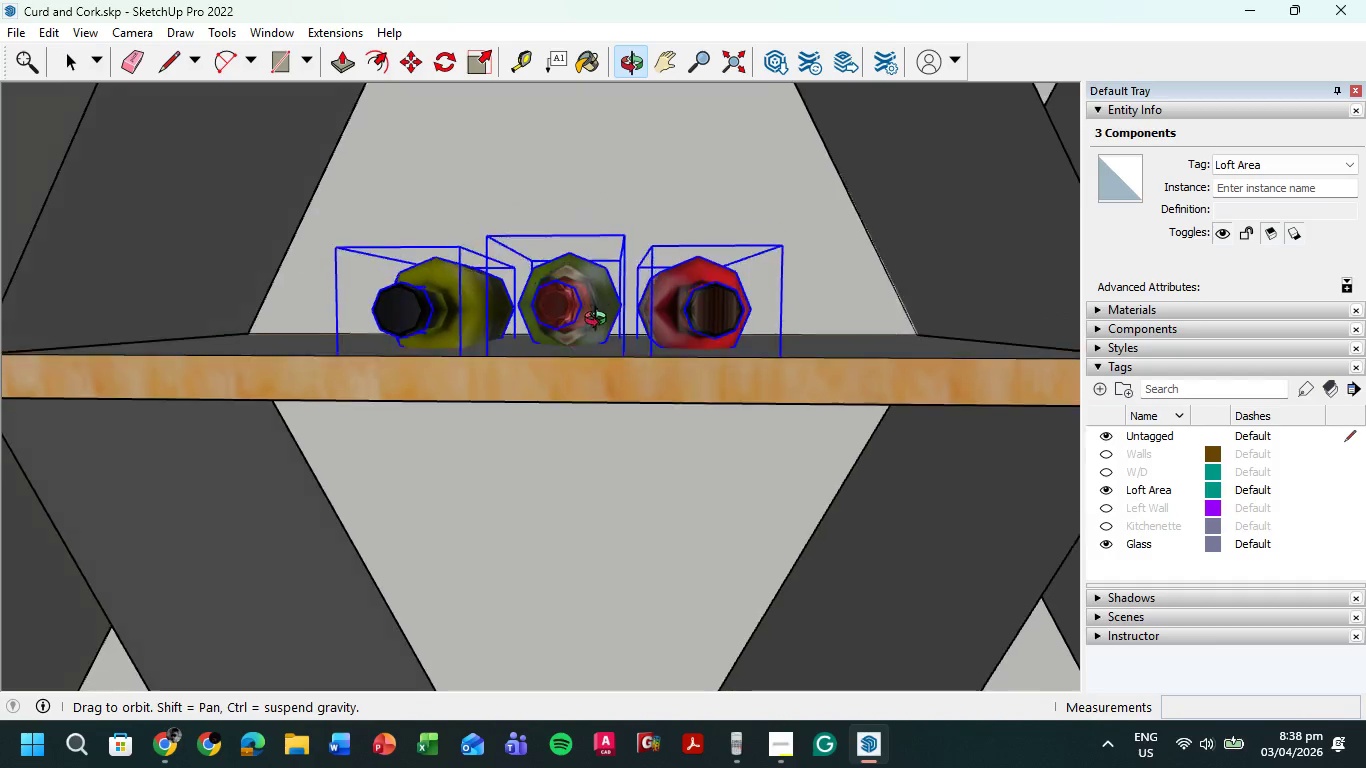 
scroll: coordinate [675, 290], scroll_direction: down, amount: 14.0
 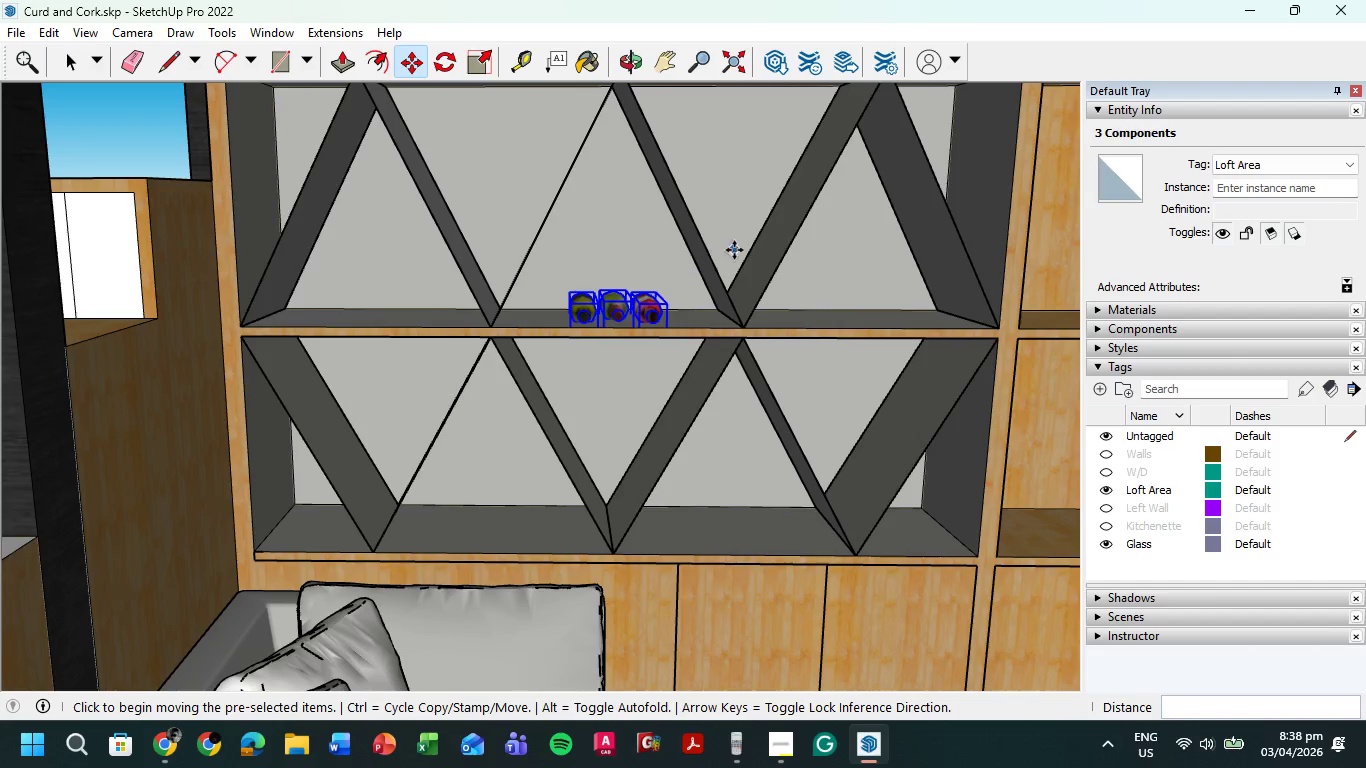 
wait(5.79)
 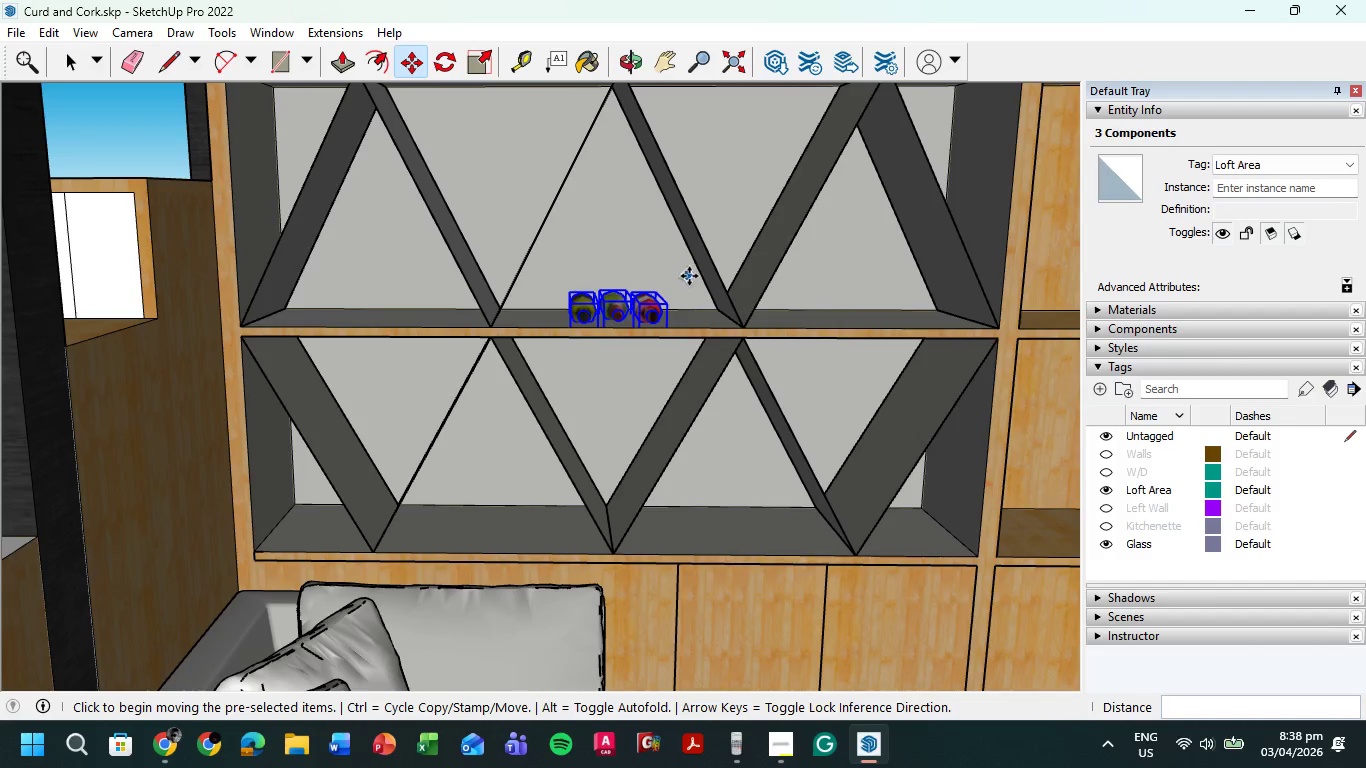 
scroll: coordinate [567, 274], scroll_direction: up, amount: 6.0
 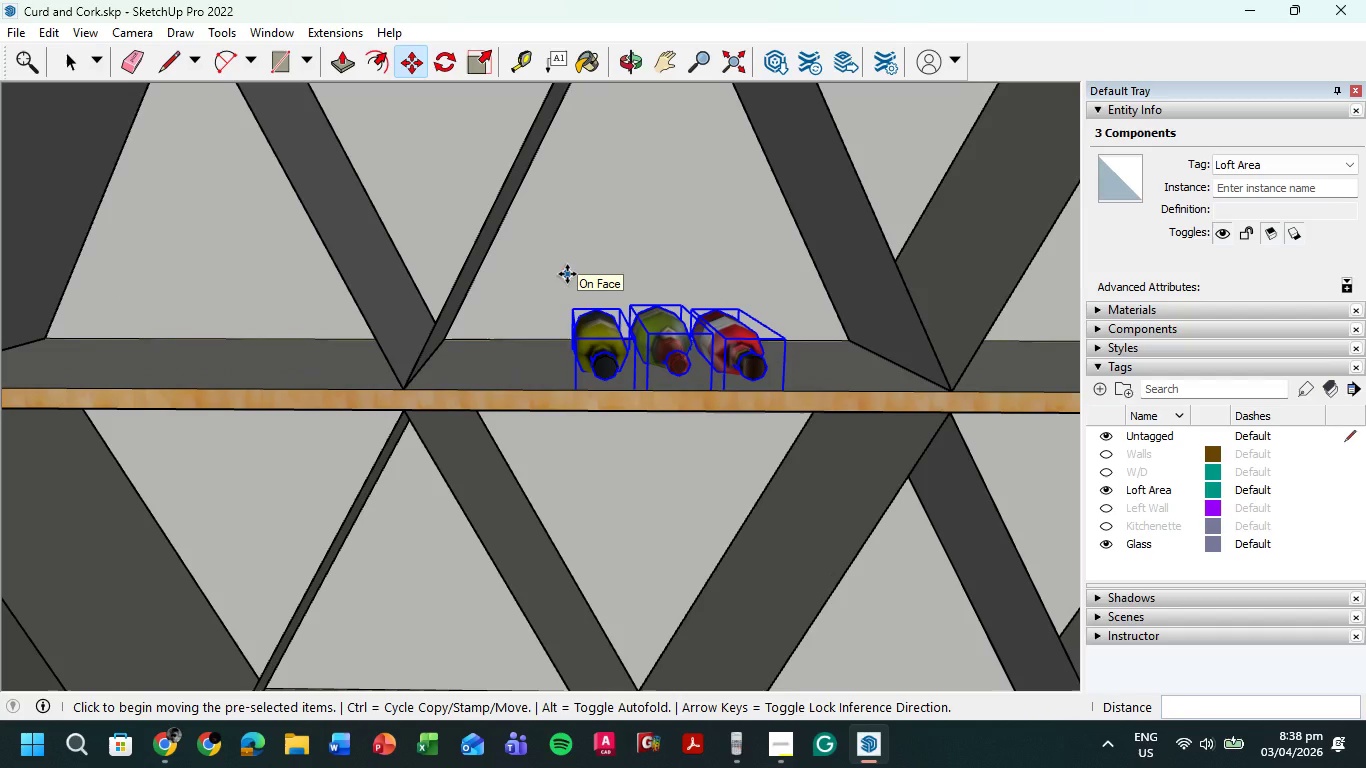 
key(Control+C)
 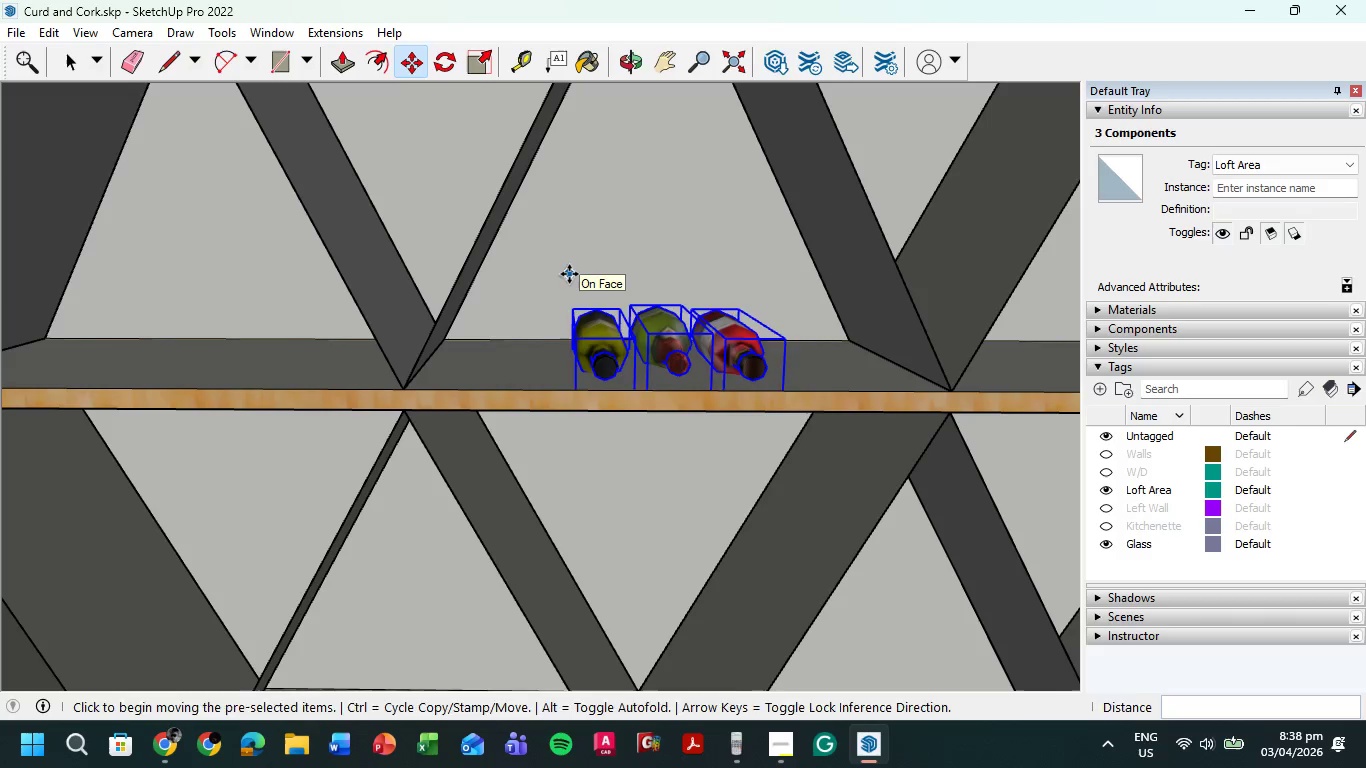 
key(Control+V)
 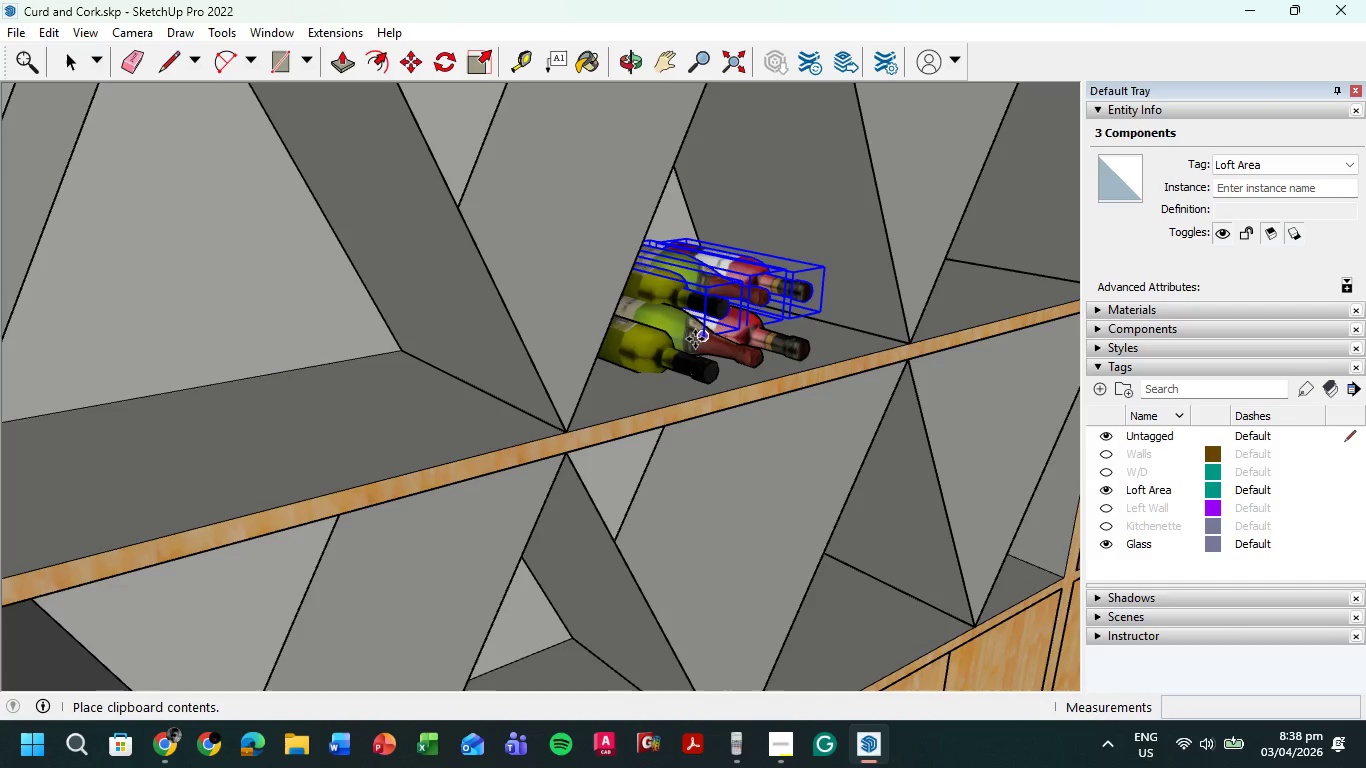 
wait(7.44)
 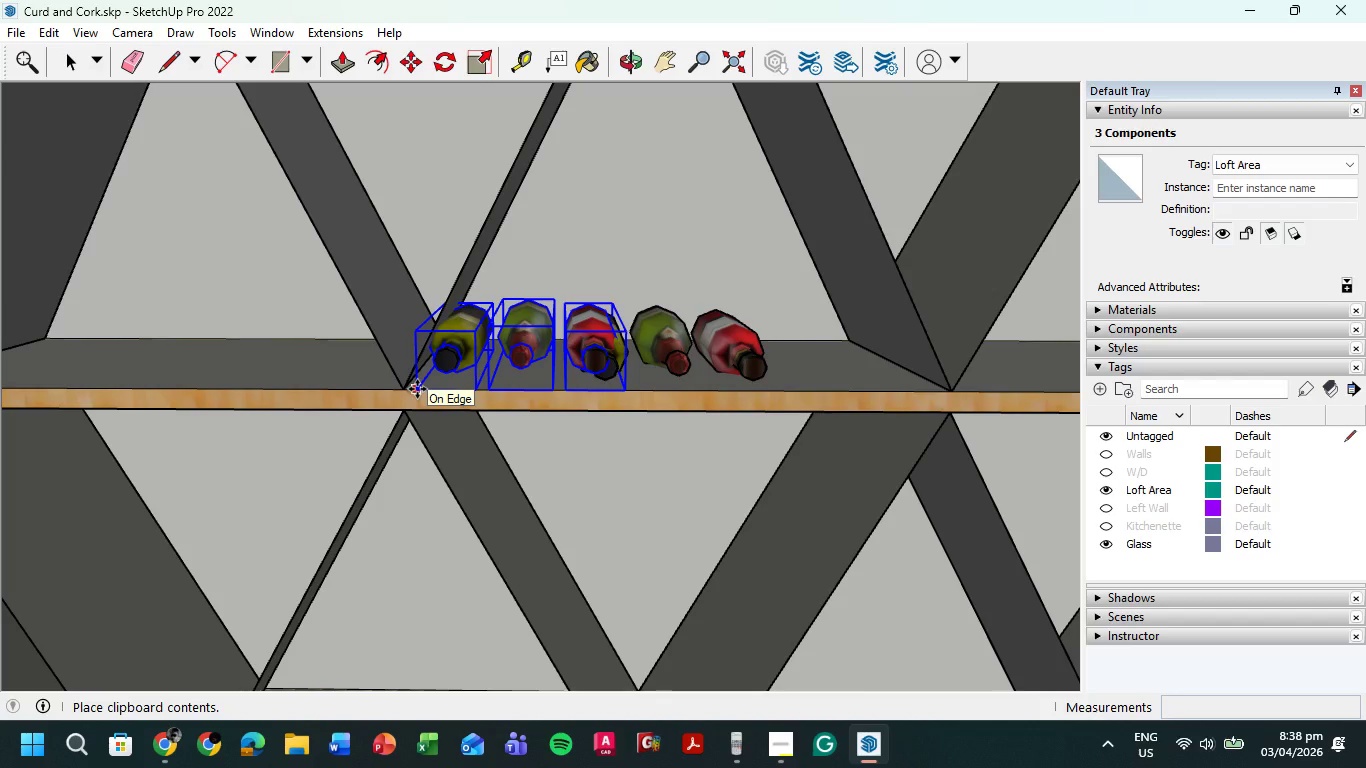 
left_click([727, 351])
 